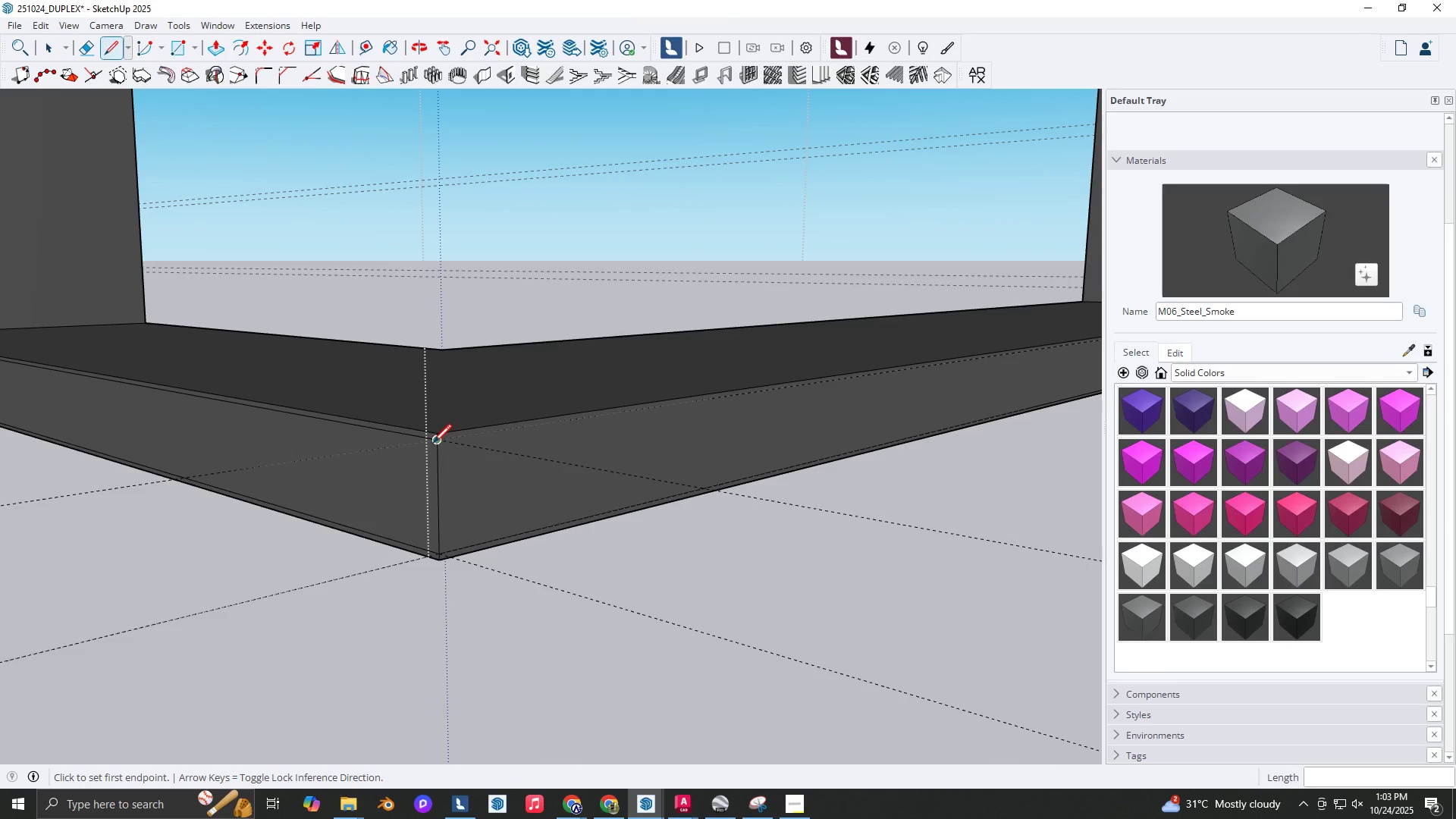 
left_click([433, 444])
 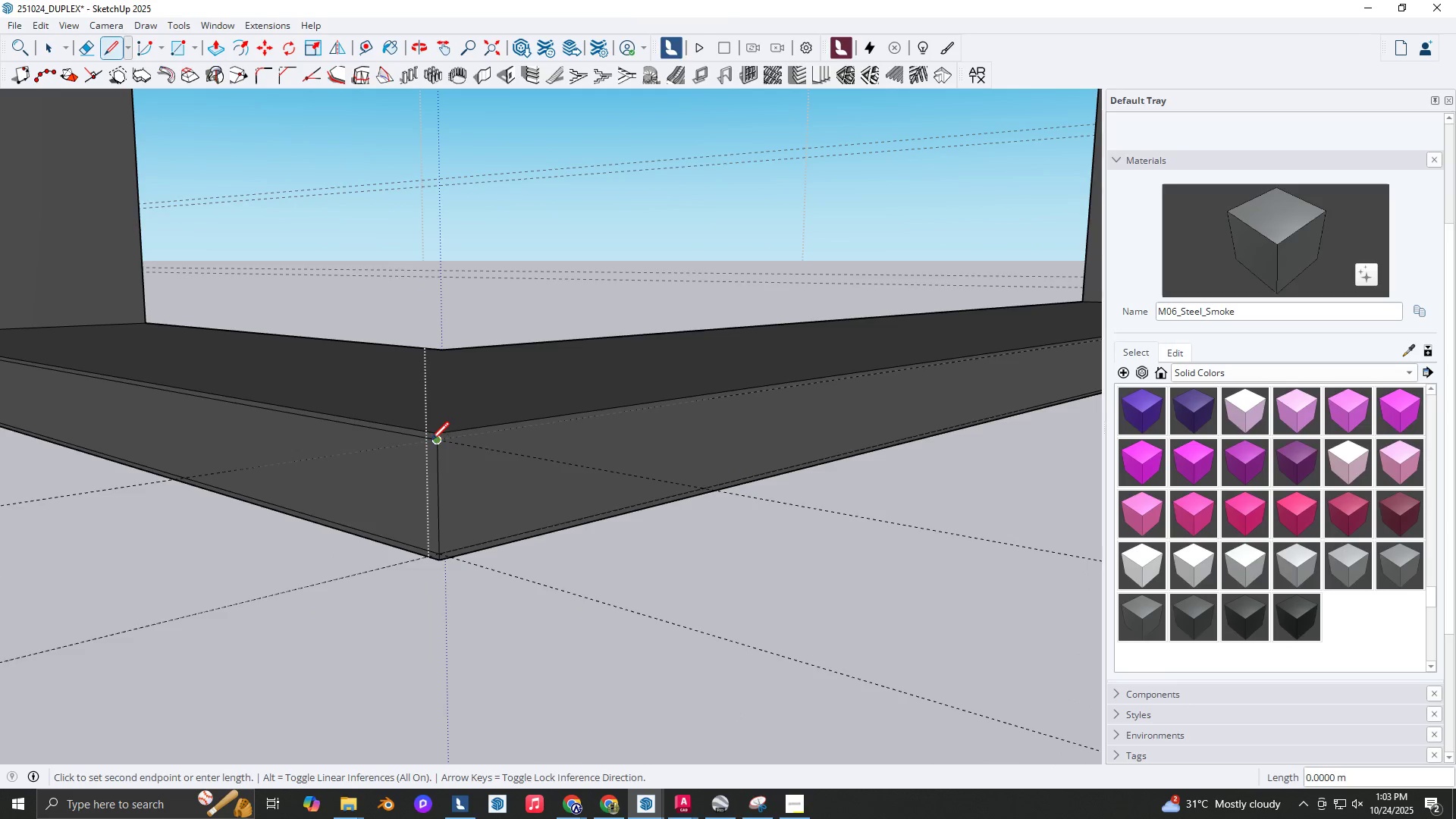 
scroll: coordinate [71, 548], scroll_direction: down, amount: 17.0
 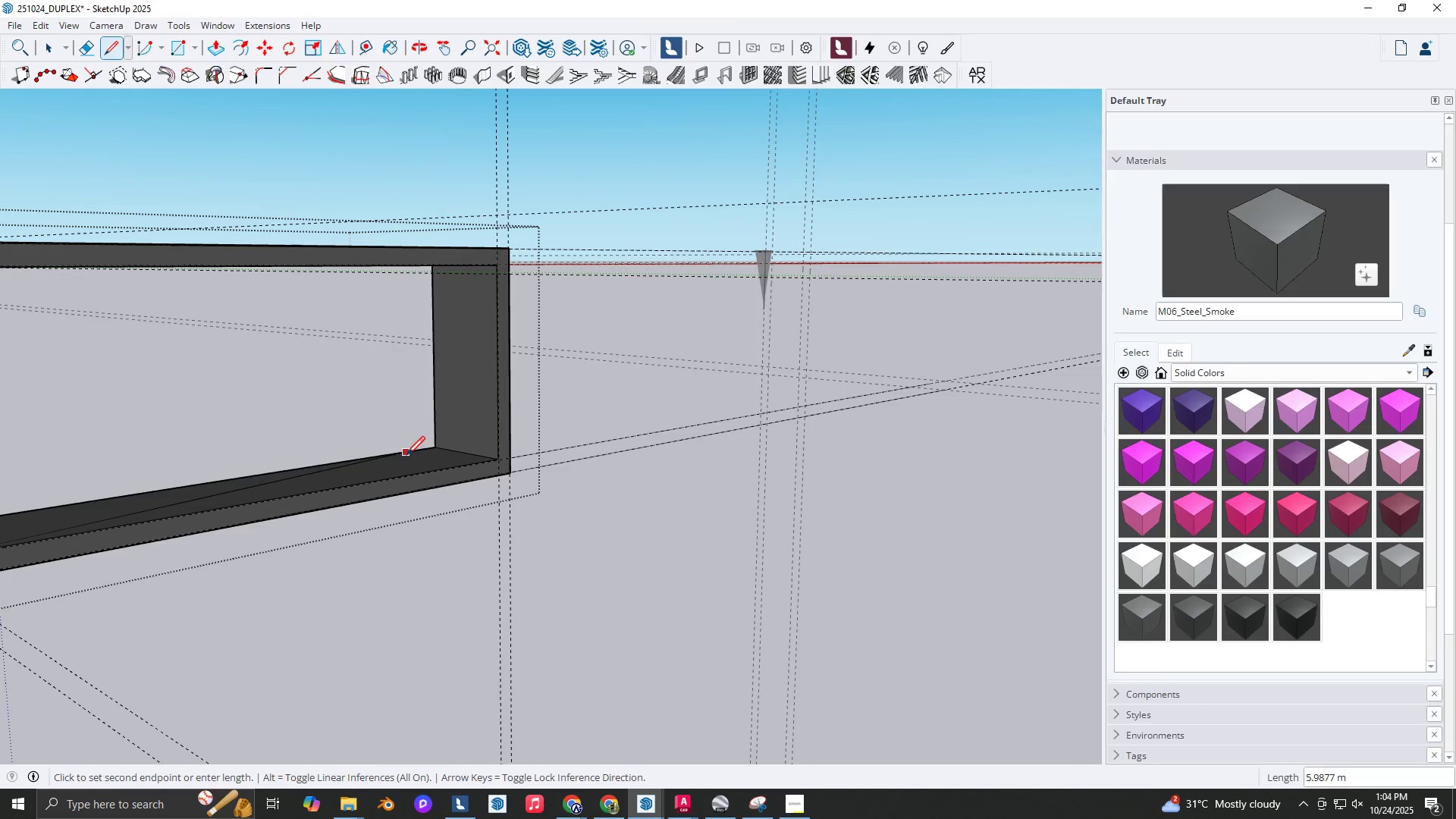 
hold_key(key=ShiftLeft, duration=0.37)
 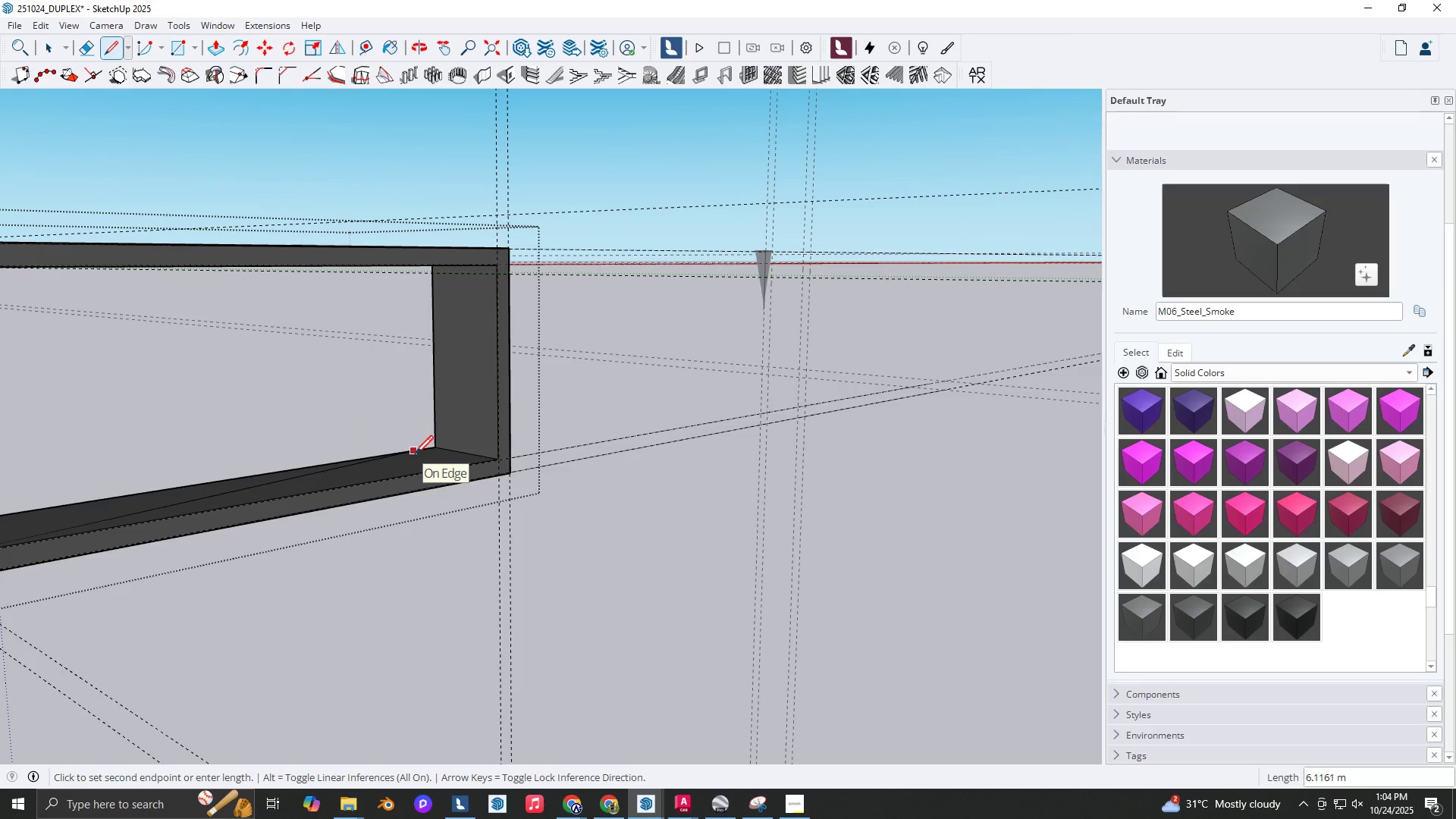 
wait(5.56)
 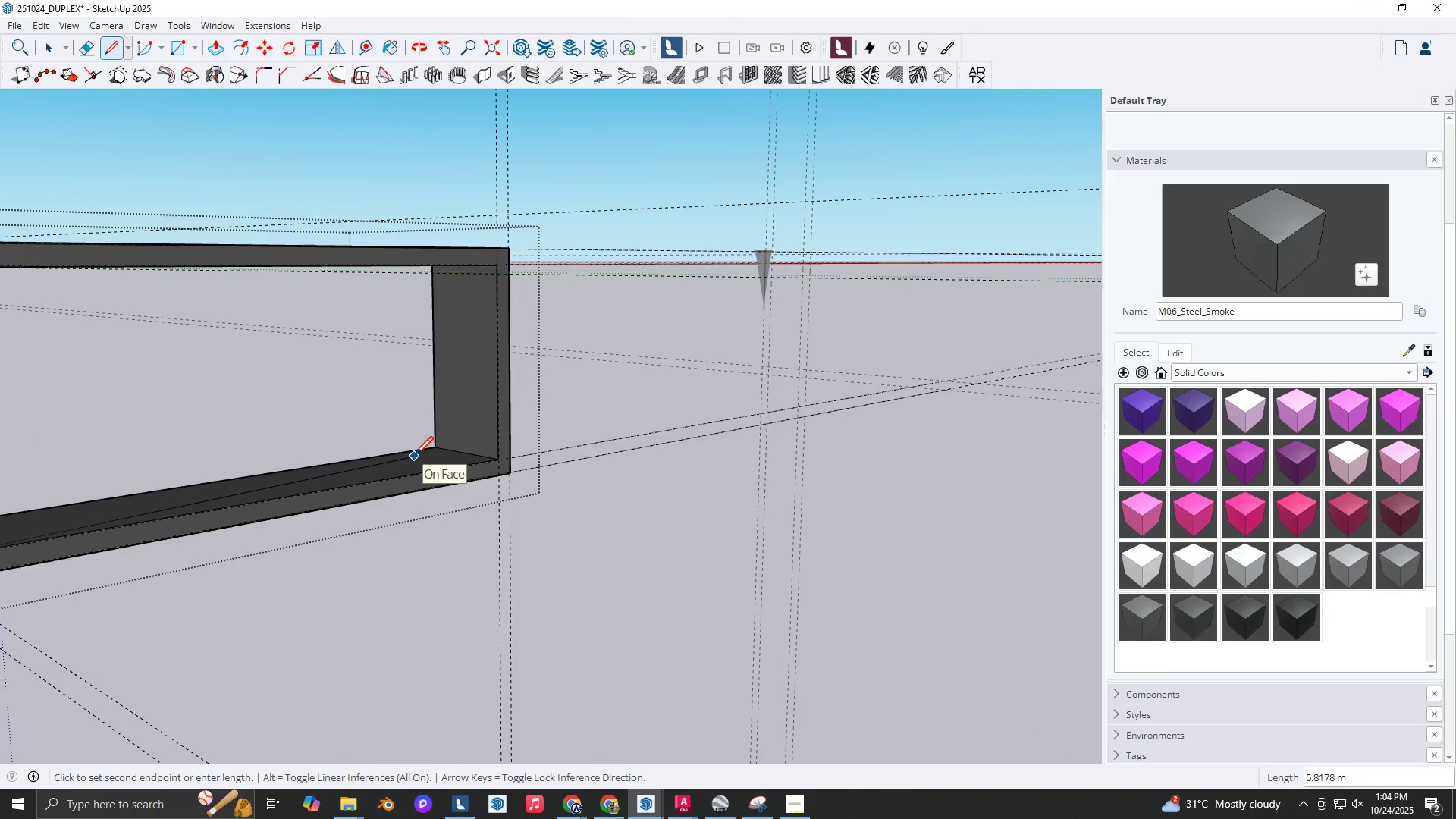 
scroll: coordinate [496, 455], scroll_direction: up, amount: 12.0
 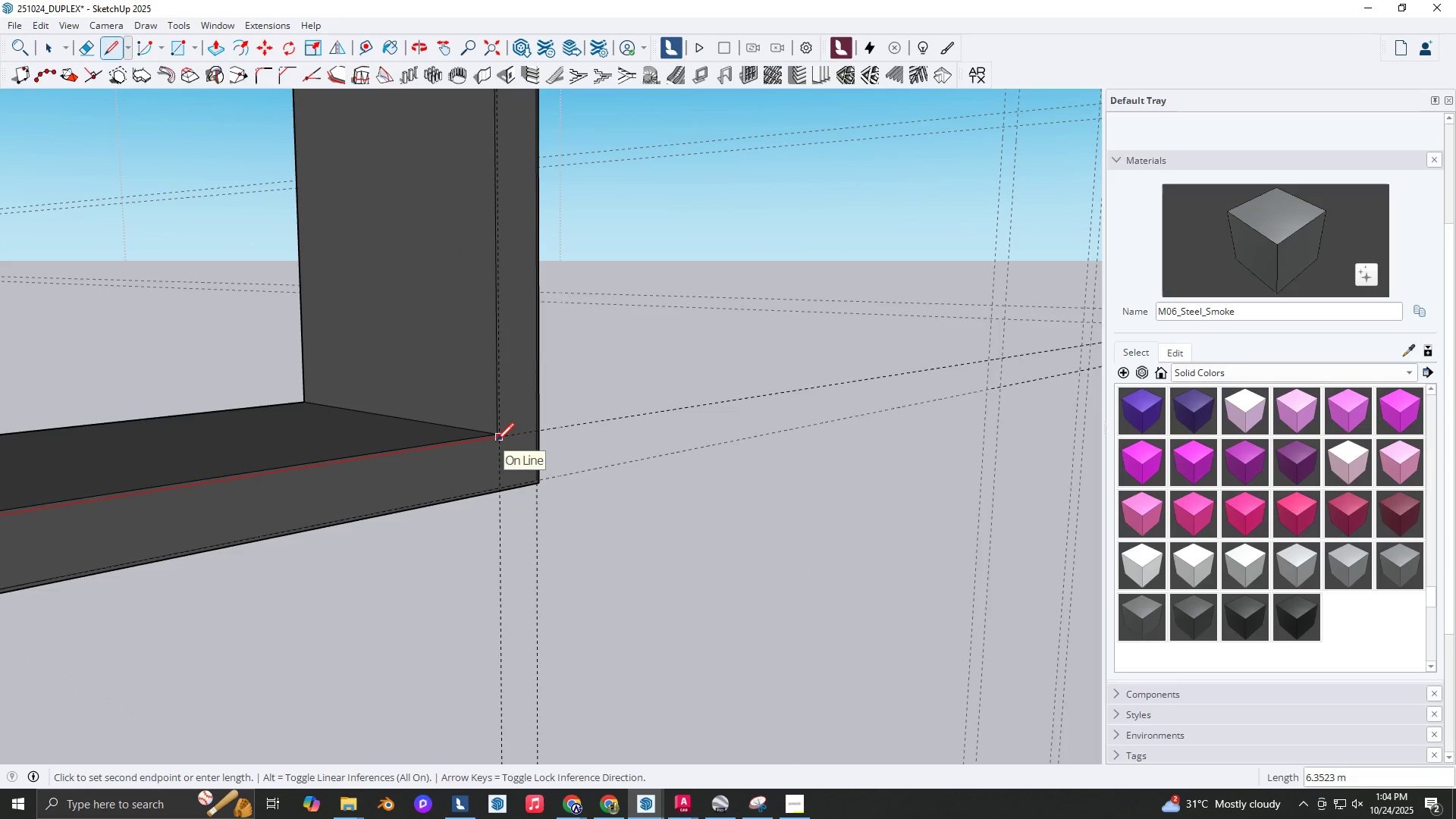 
left_click([496, 443])
 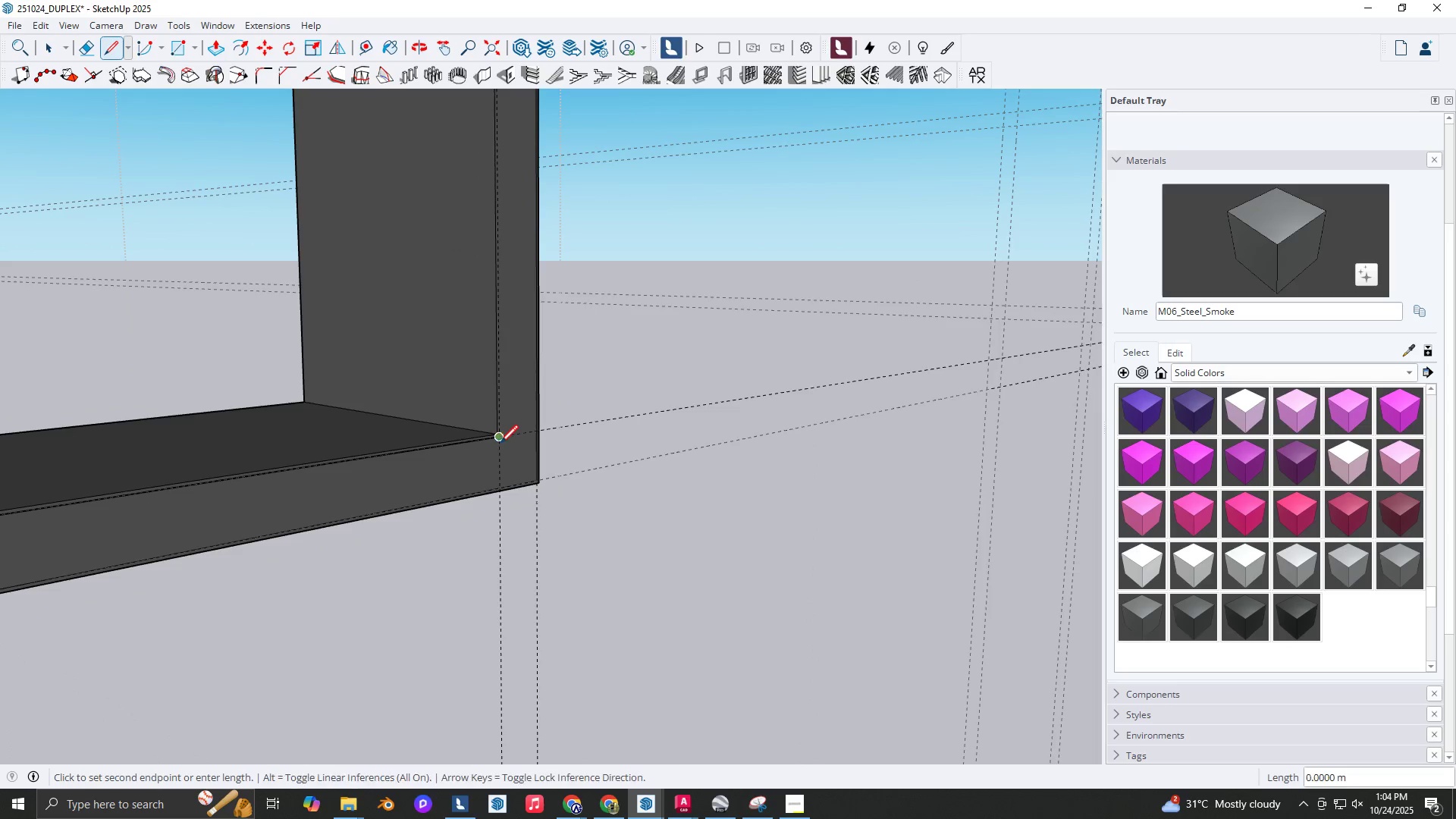 
scroll: coordinate [502, 448], scroll_direction: down, amount: 5.0
 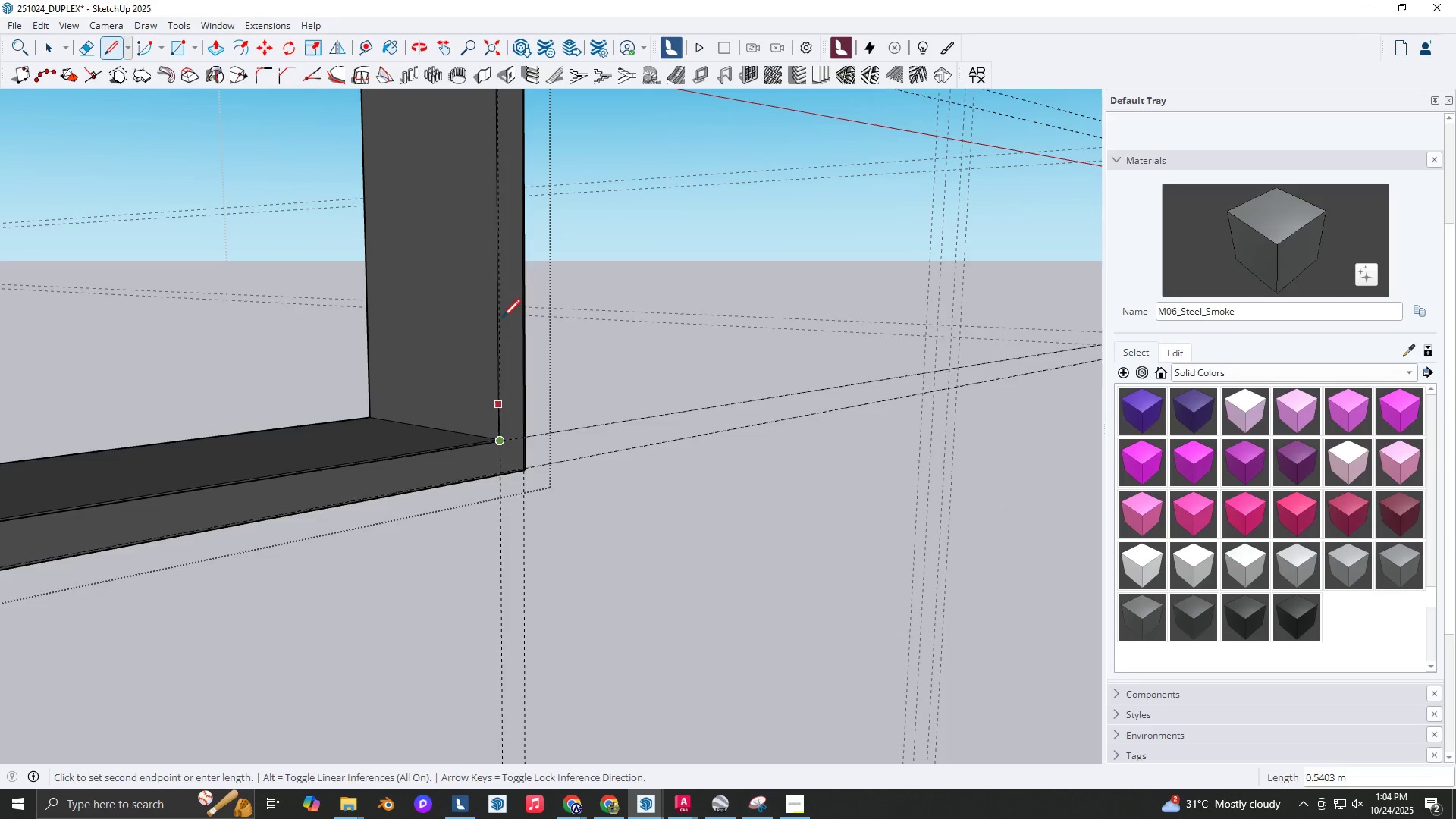 
hold_key(key=ShiftLeft, duration=0.42)
 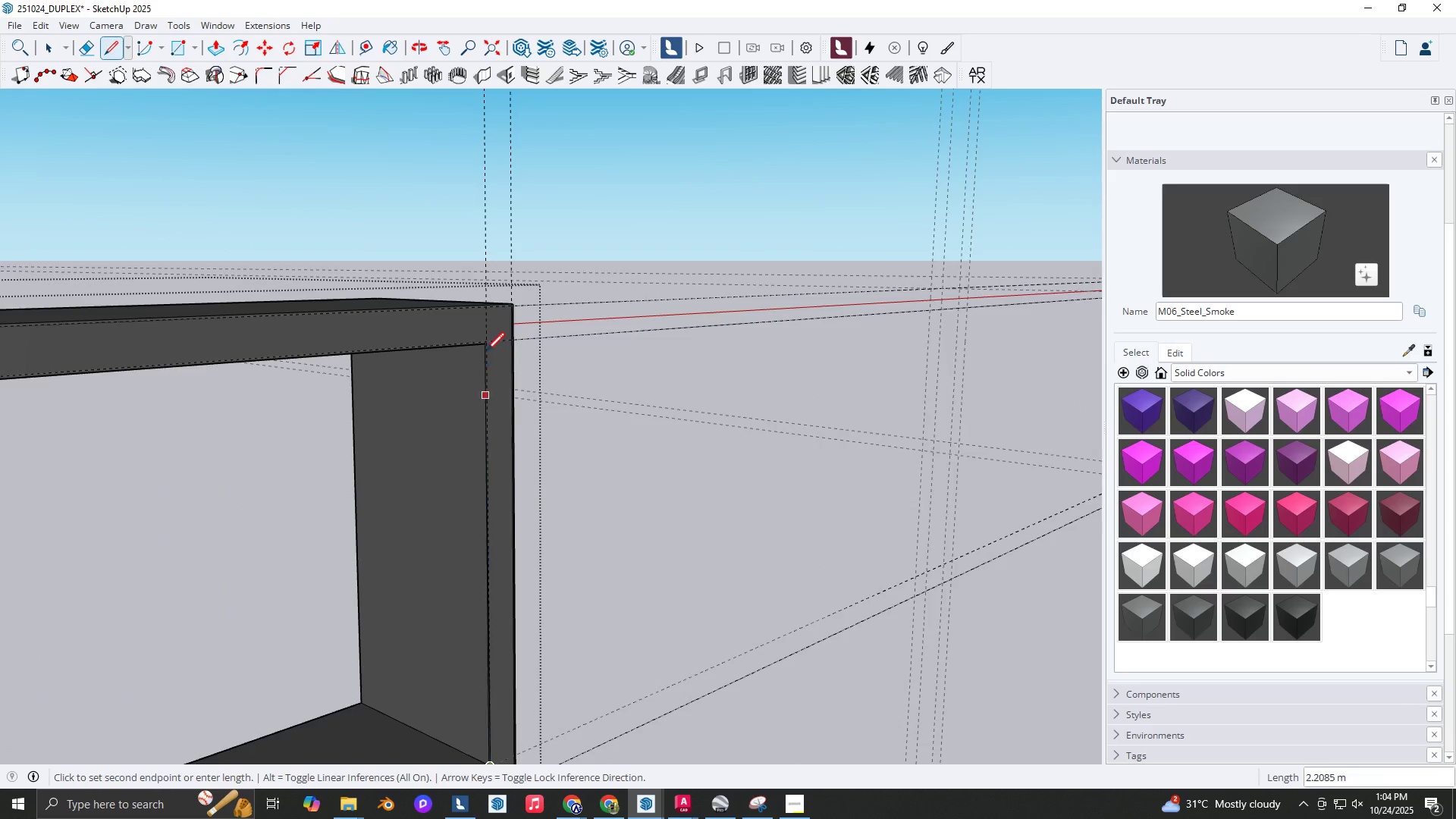 
scroll: coordinate [489, 337], scroll_direction: up, amount: 15.0
 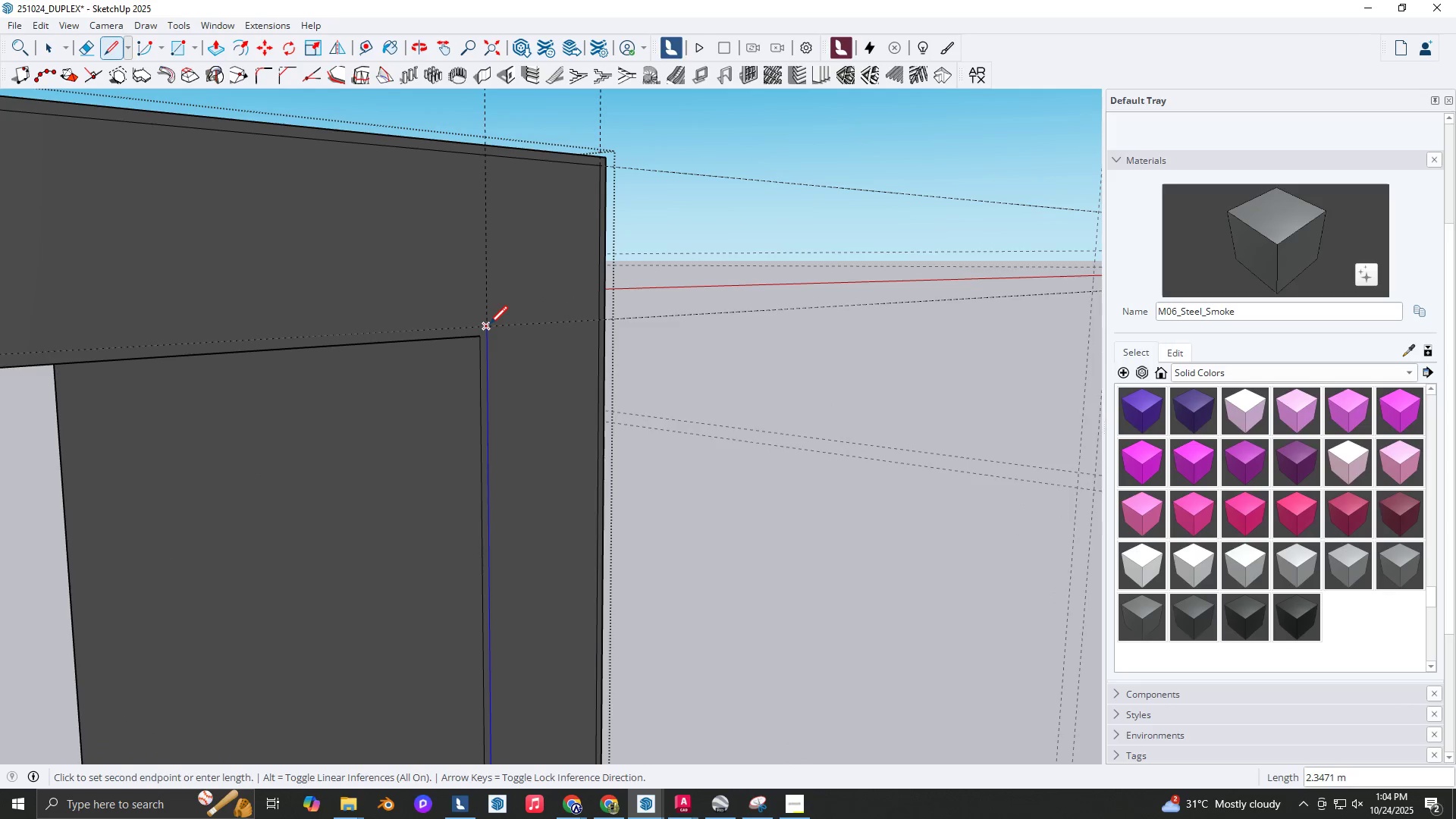 
left_click([489, 326])
 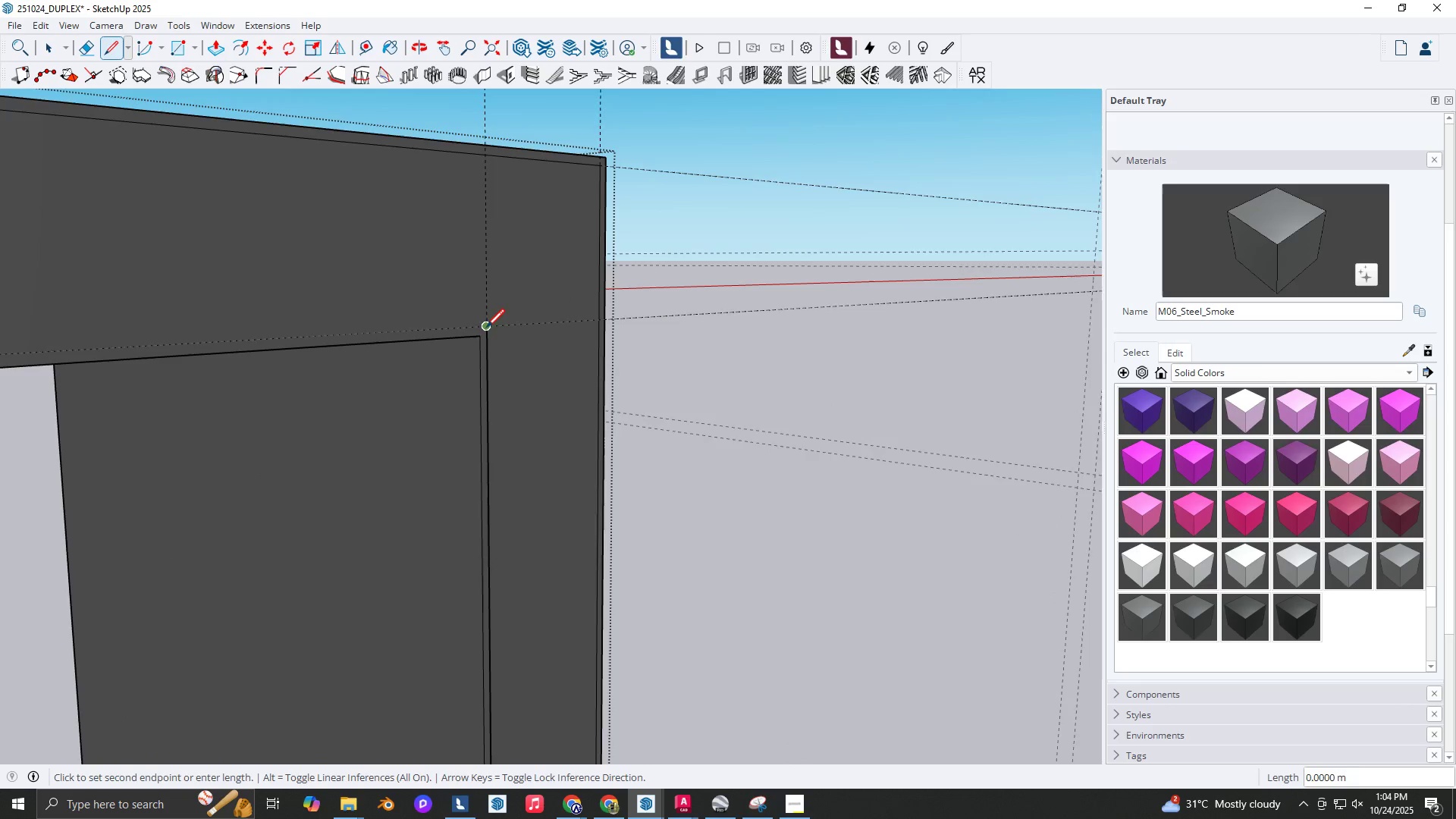 
scroll: coordinate [507, 336], scroll_direction: down, amount: 15.0
 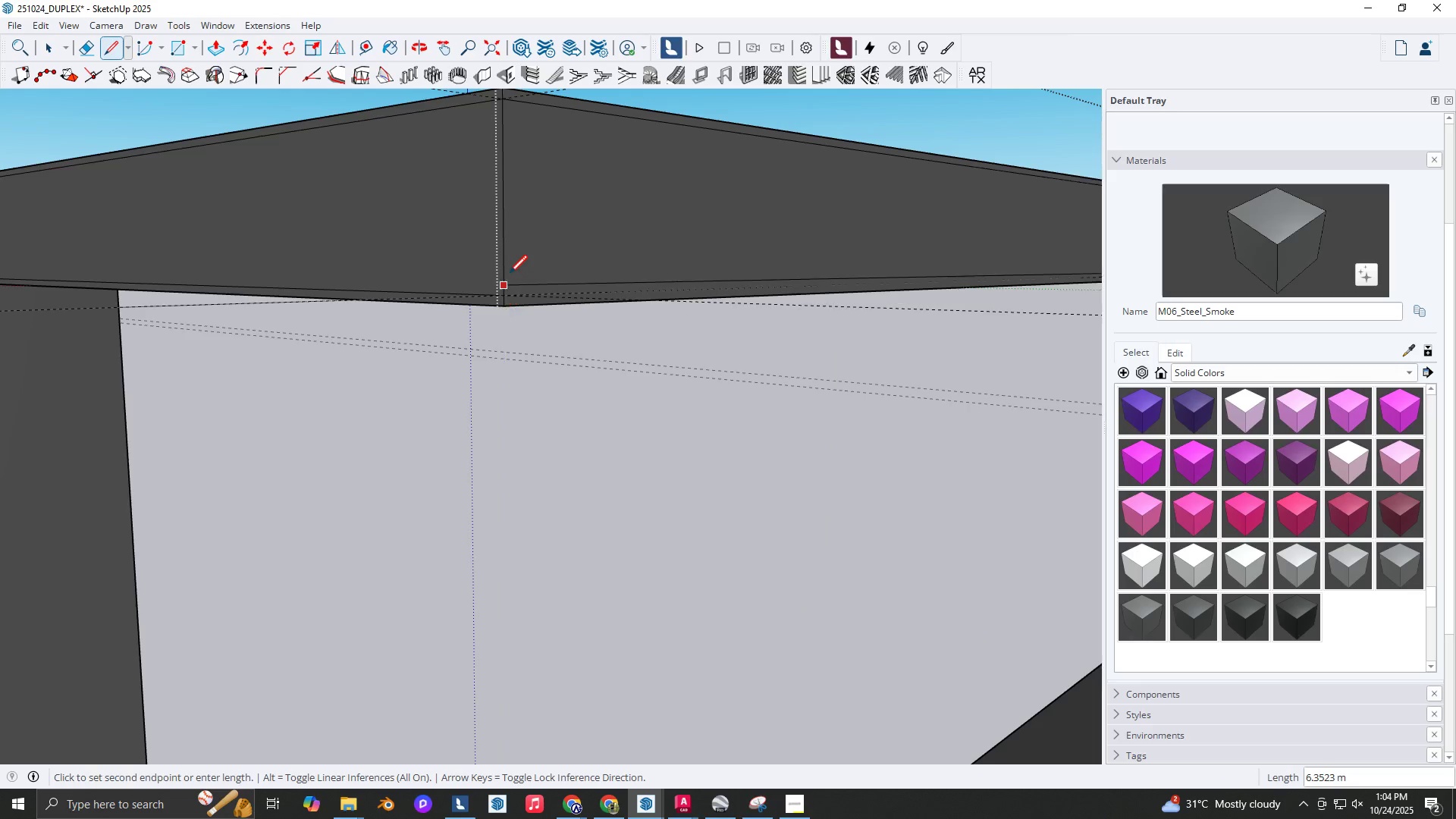 
key(Shift+ShiftLeft)
 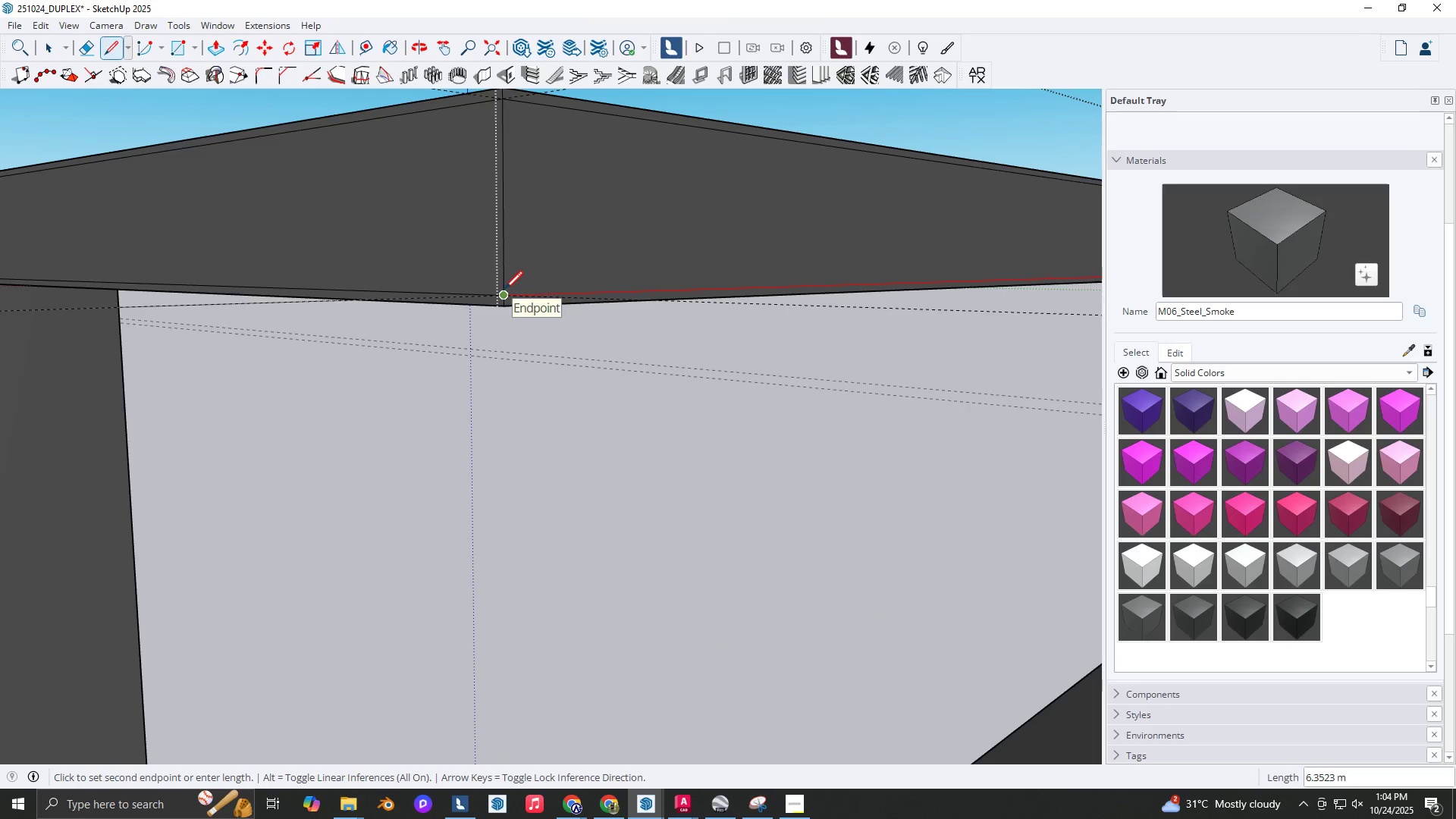 
left_click([504, 291])
 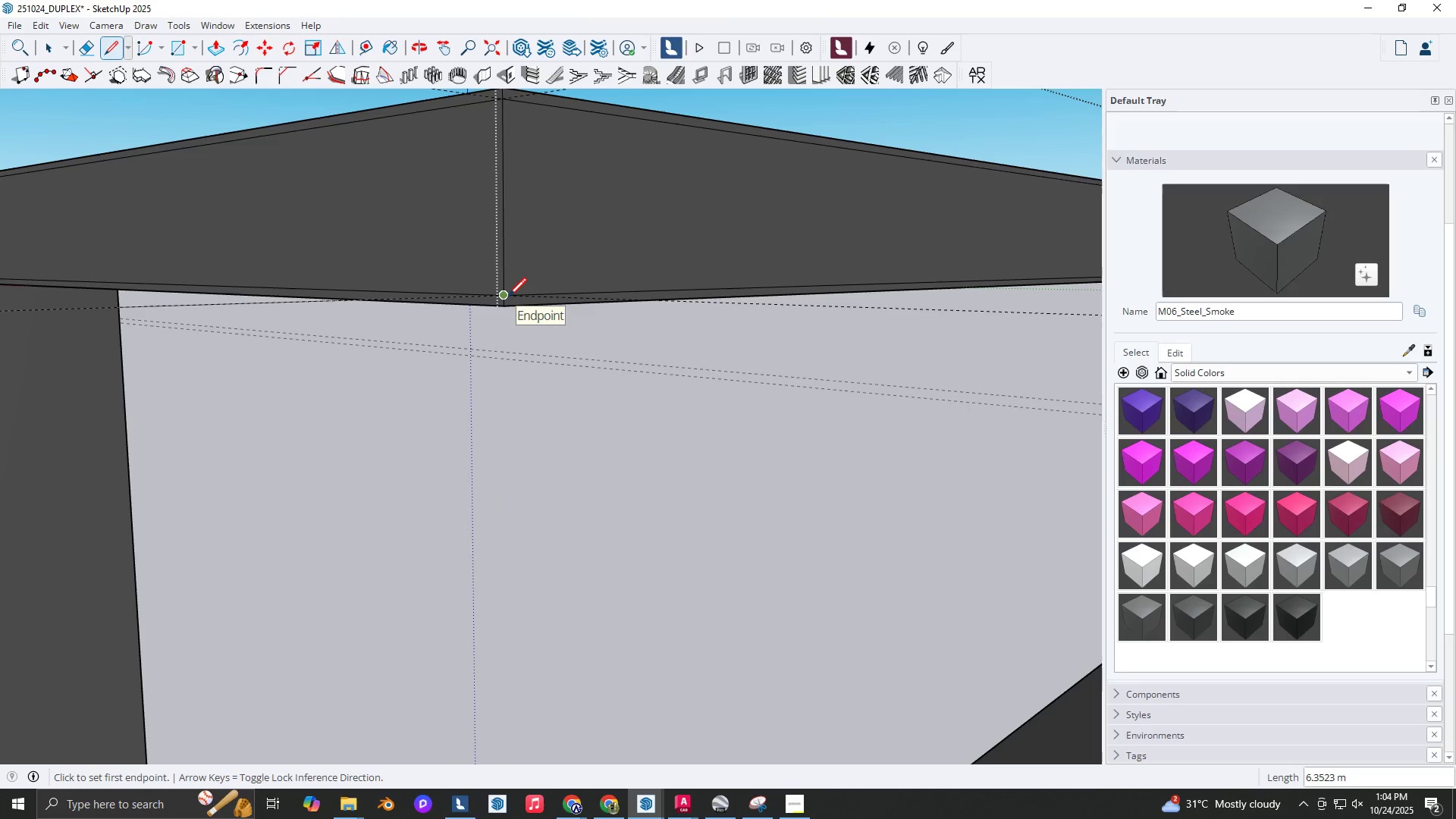 
scroll: coordinate [517, 179], scroll_direction: up, amount: 2.0
 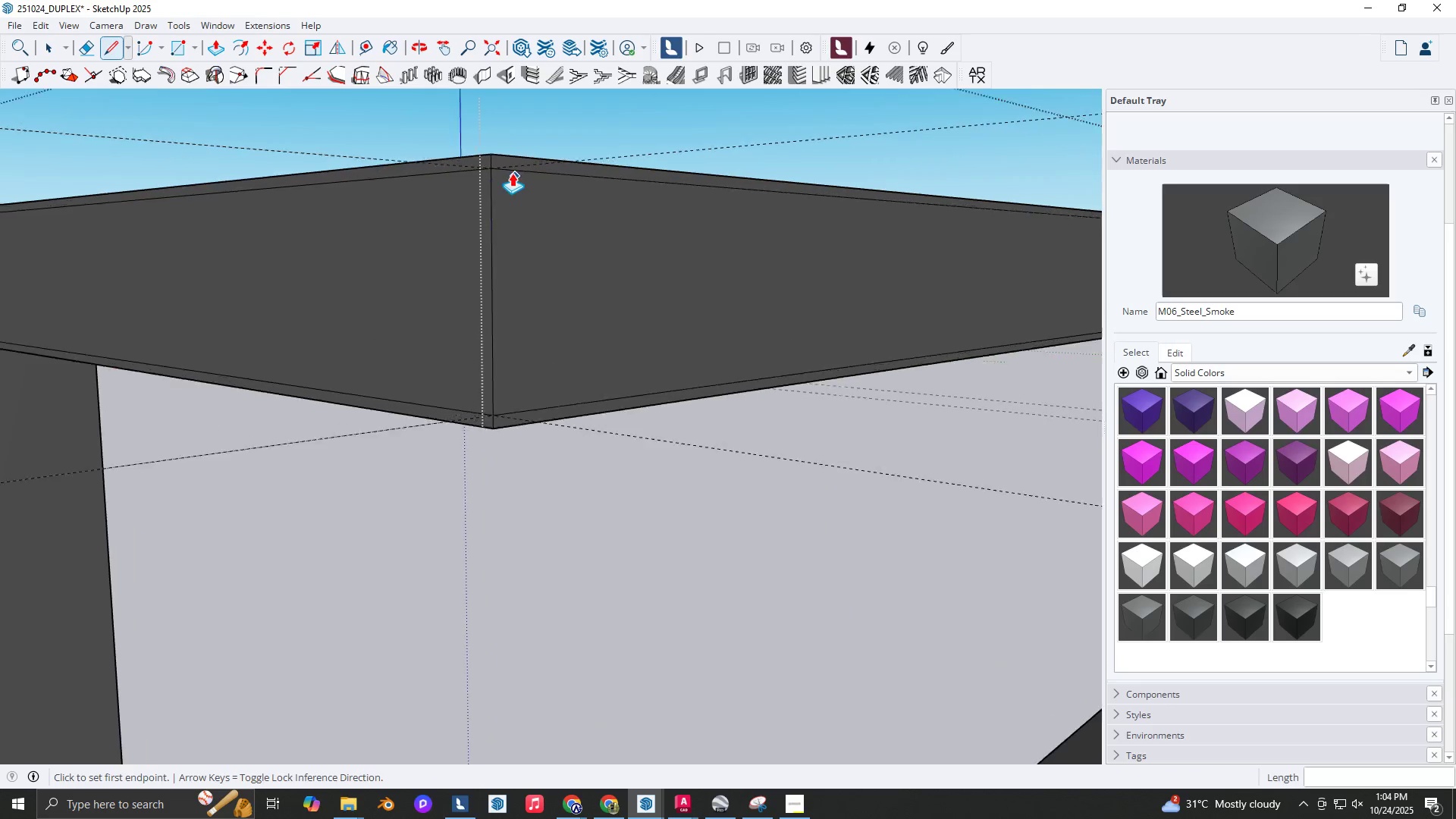 
key(P)
 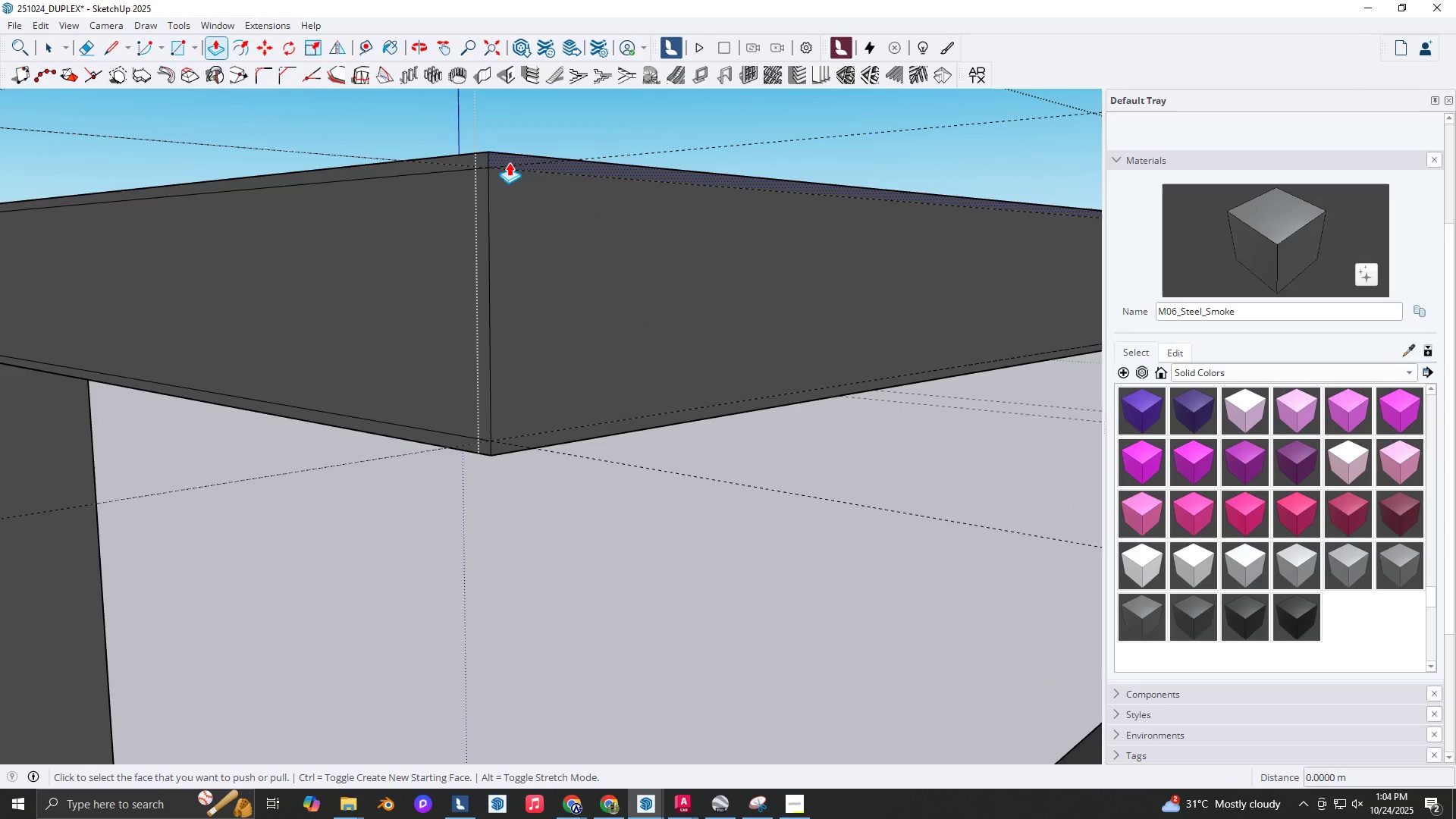 
left_click([509, 162])
 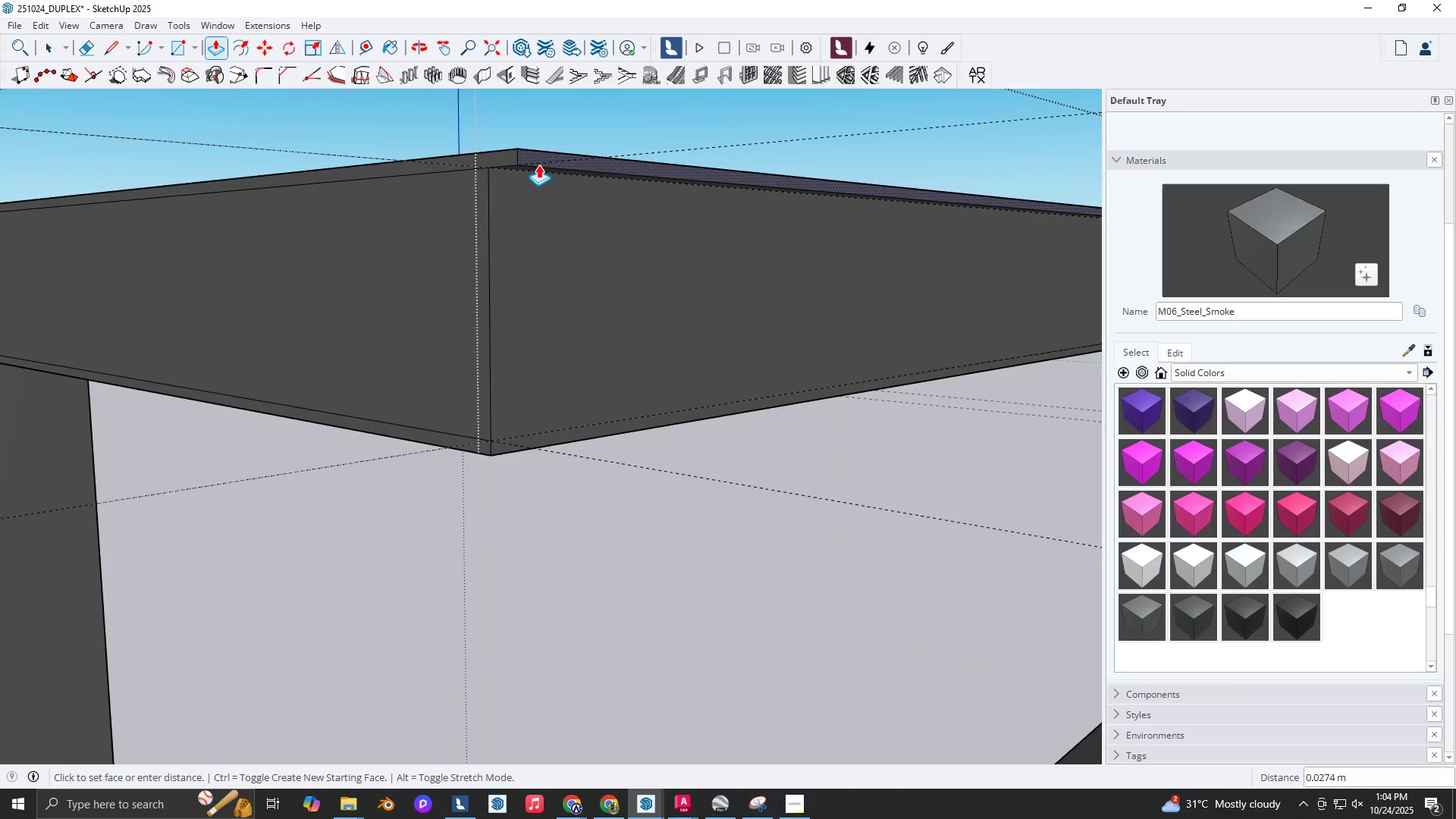 
key(NumpadDecimal)
 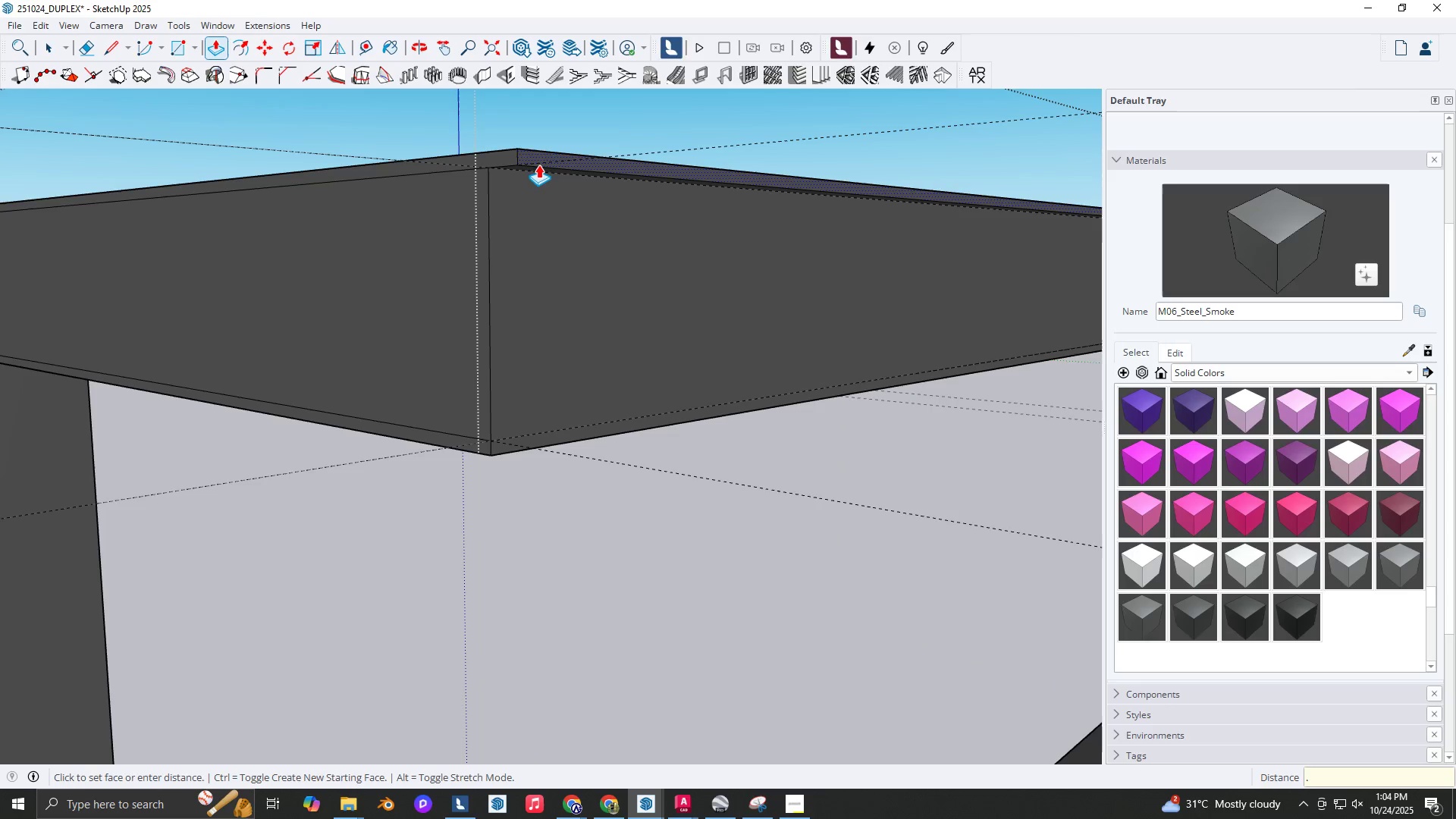 
key(Numpad2)
 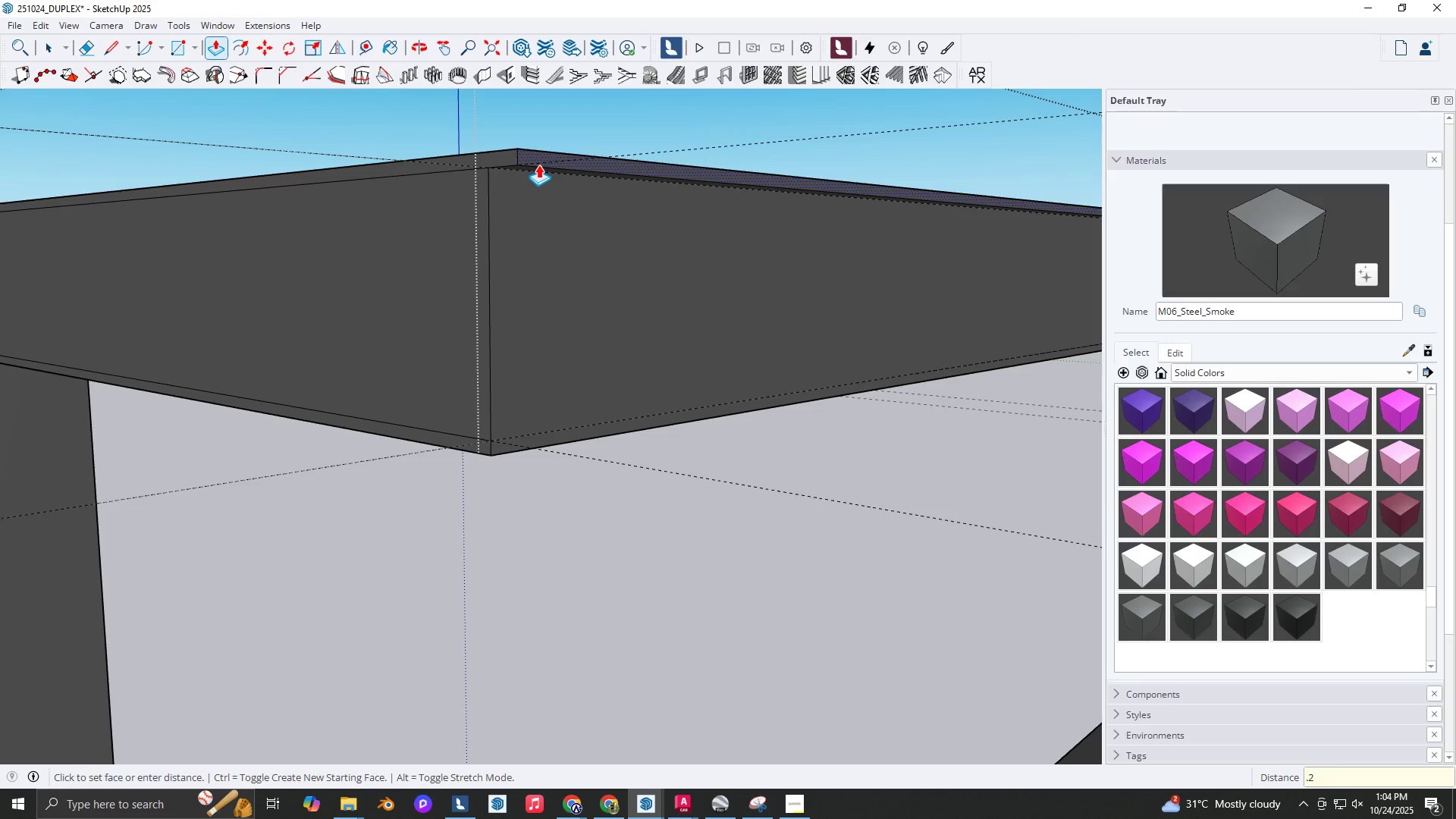 
key(NumpadEnter)
 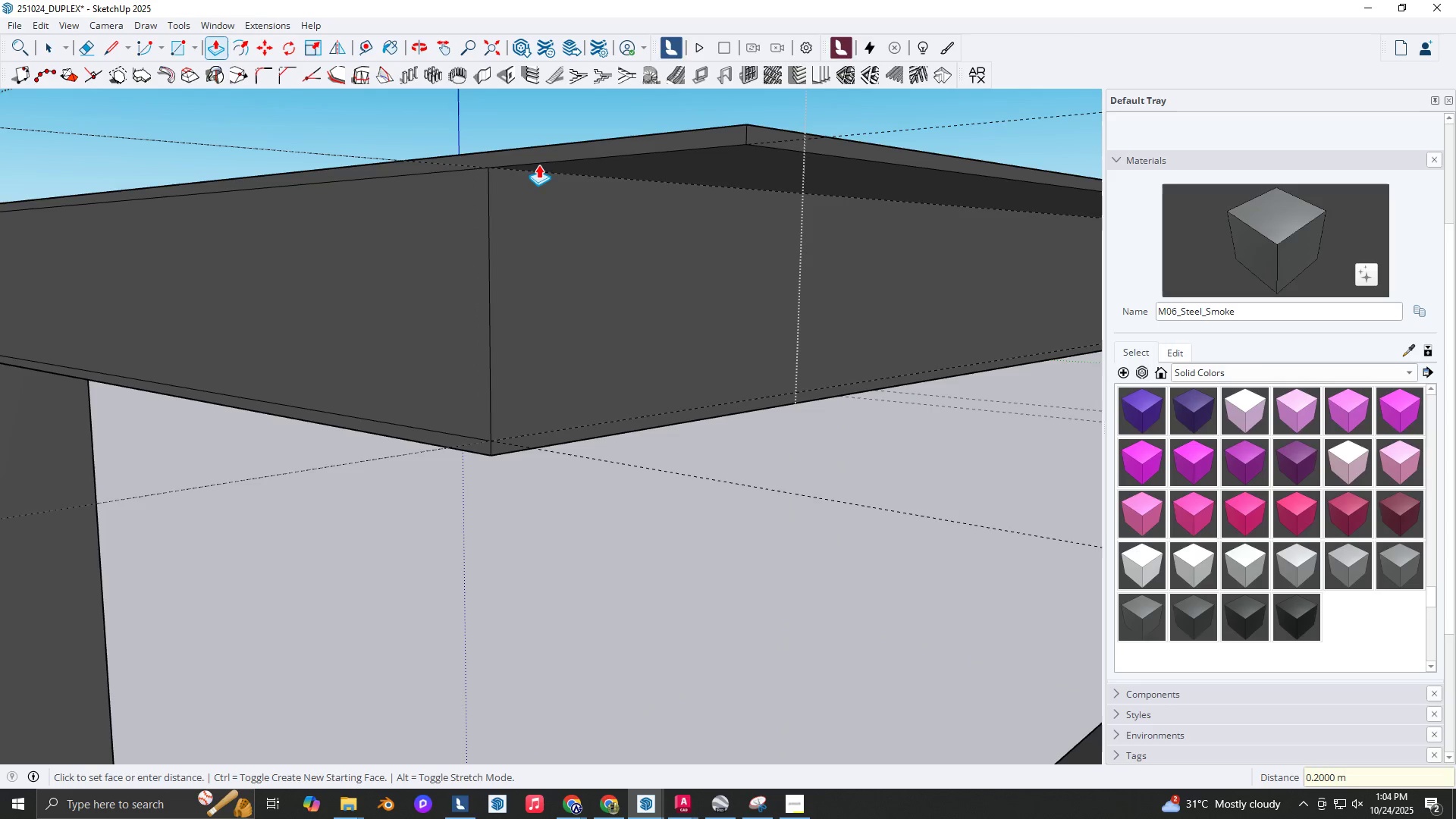 
key(Control+Z)
 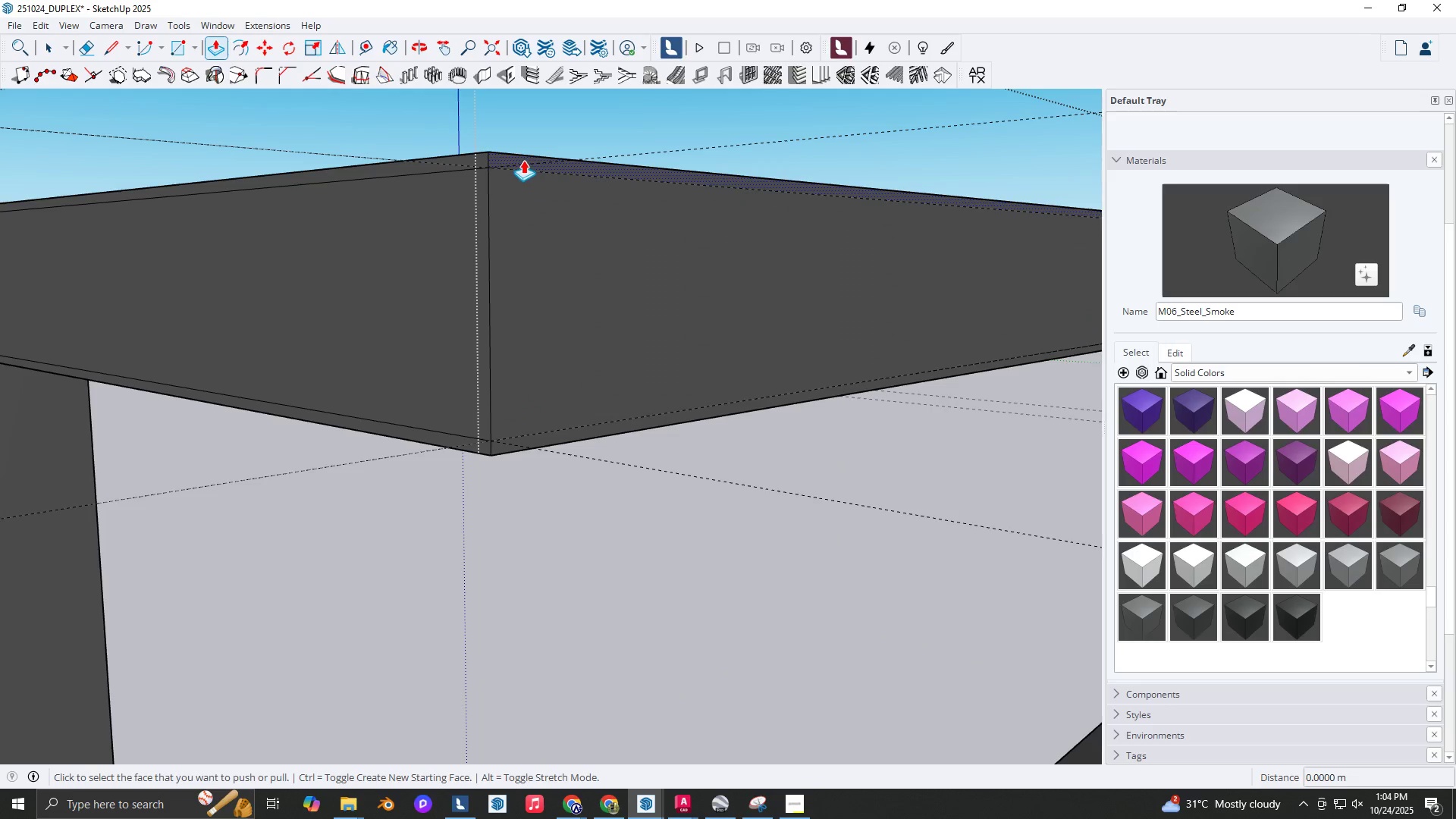 
left_click([523, 160])
 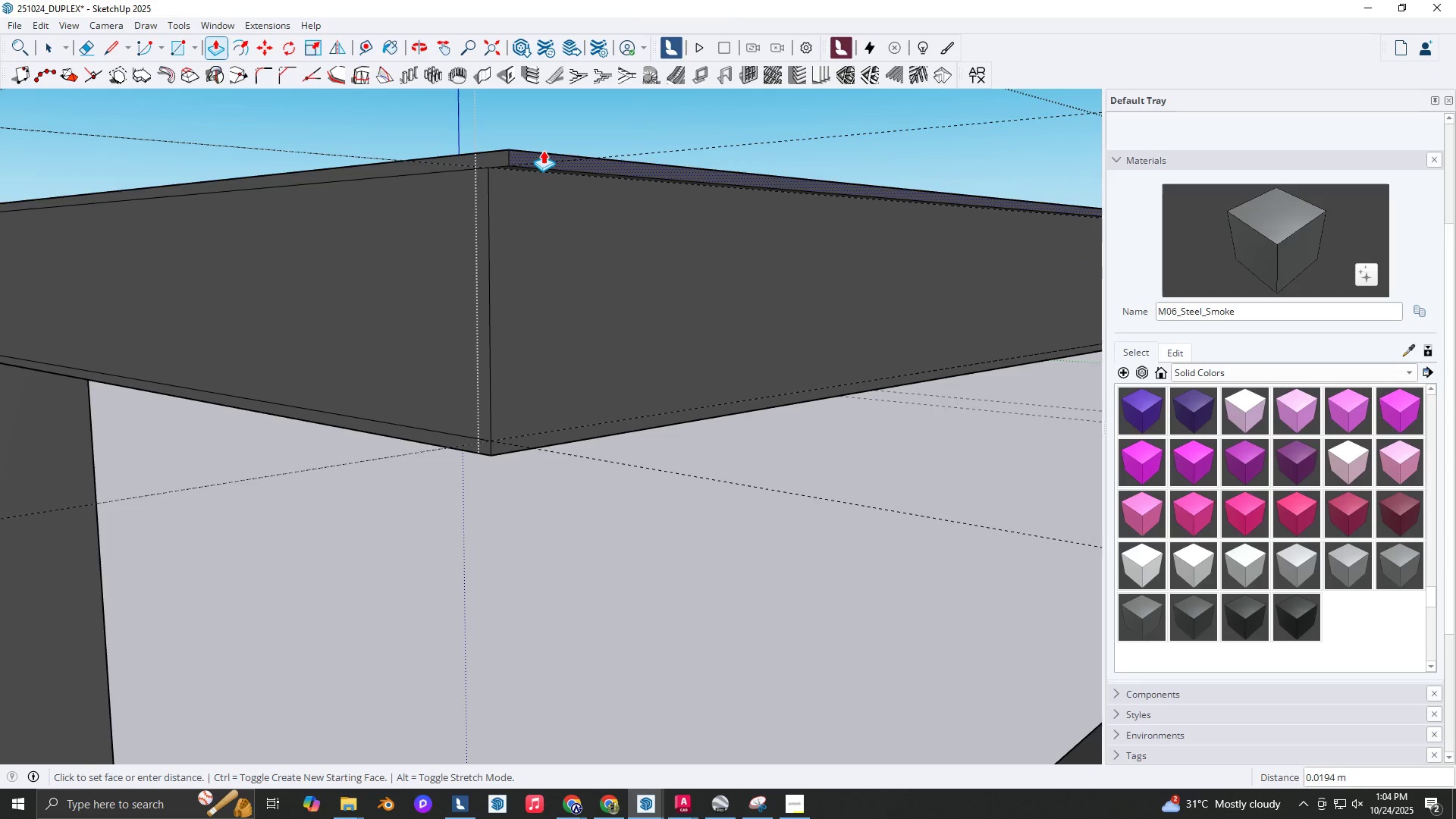 
key(NumpadDecimal)
 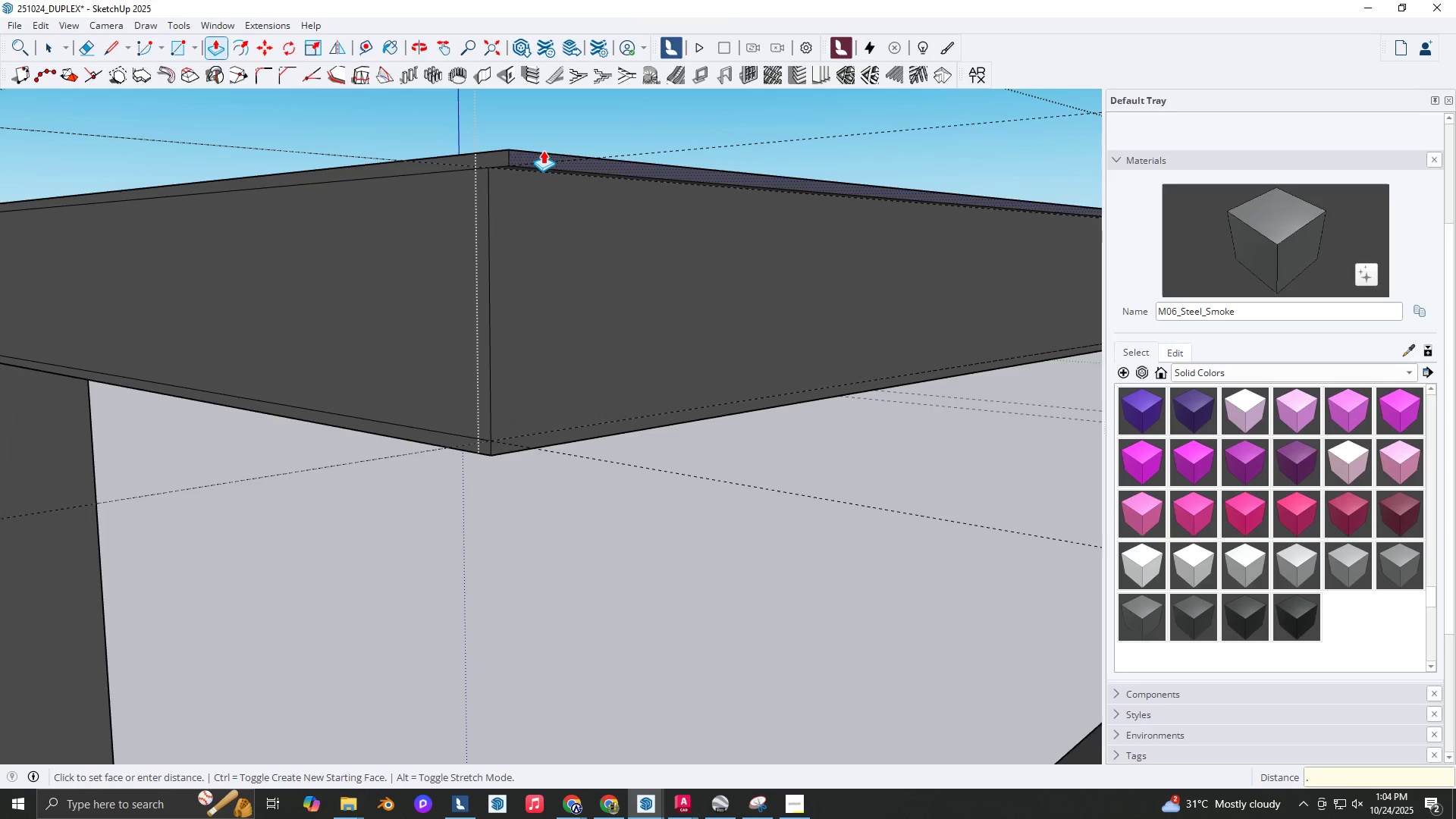 
key(Numpad1)
 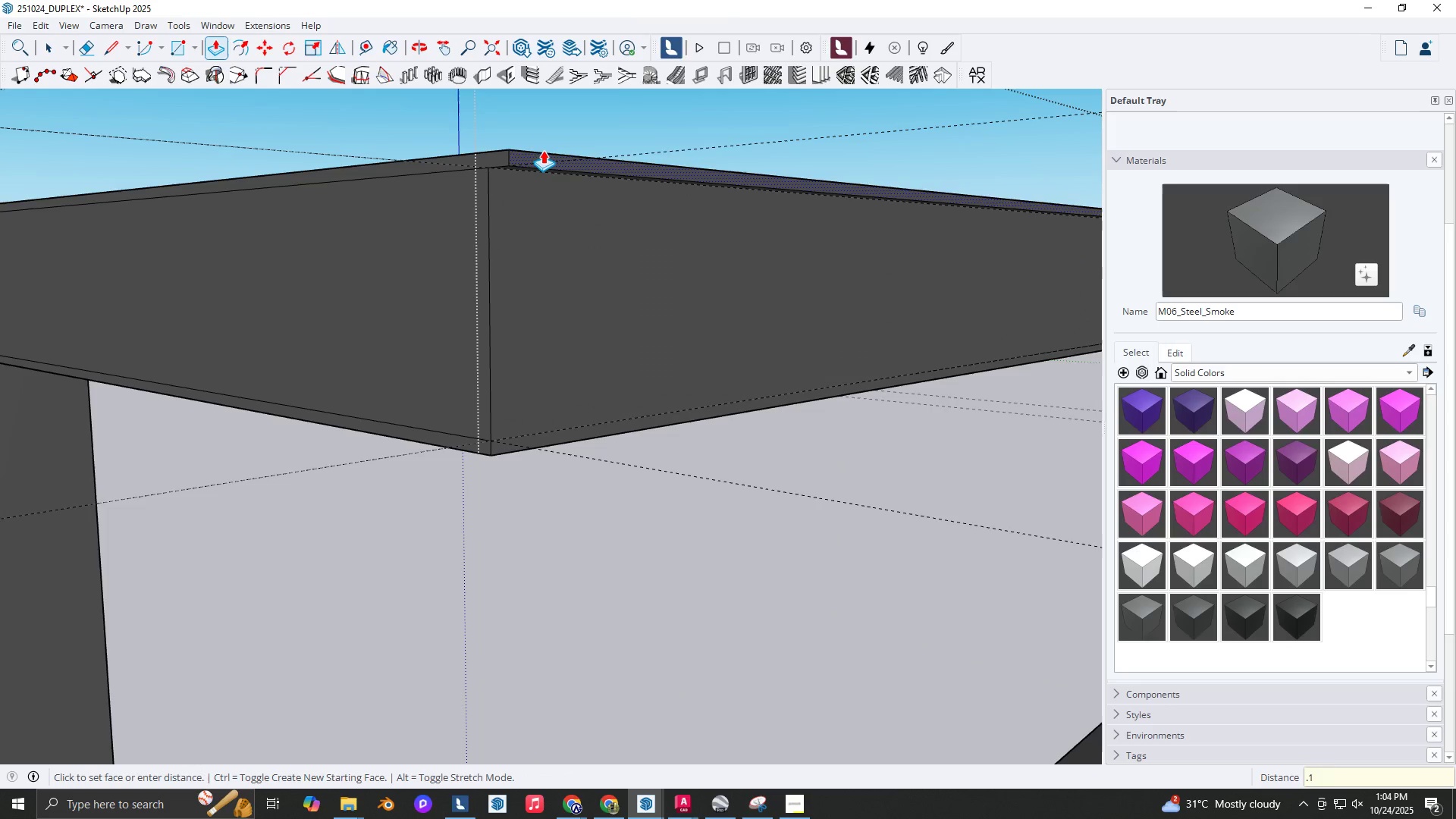 
key(NumpadEnter)
 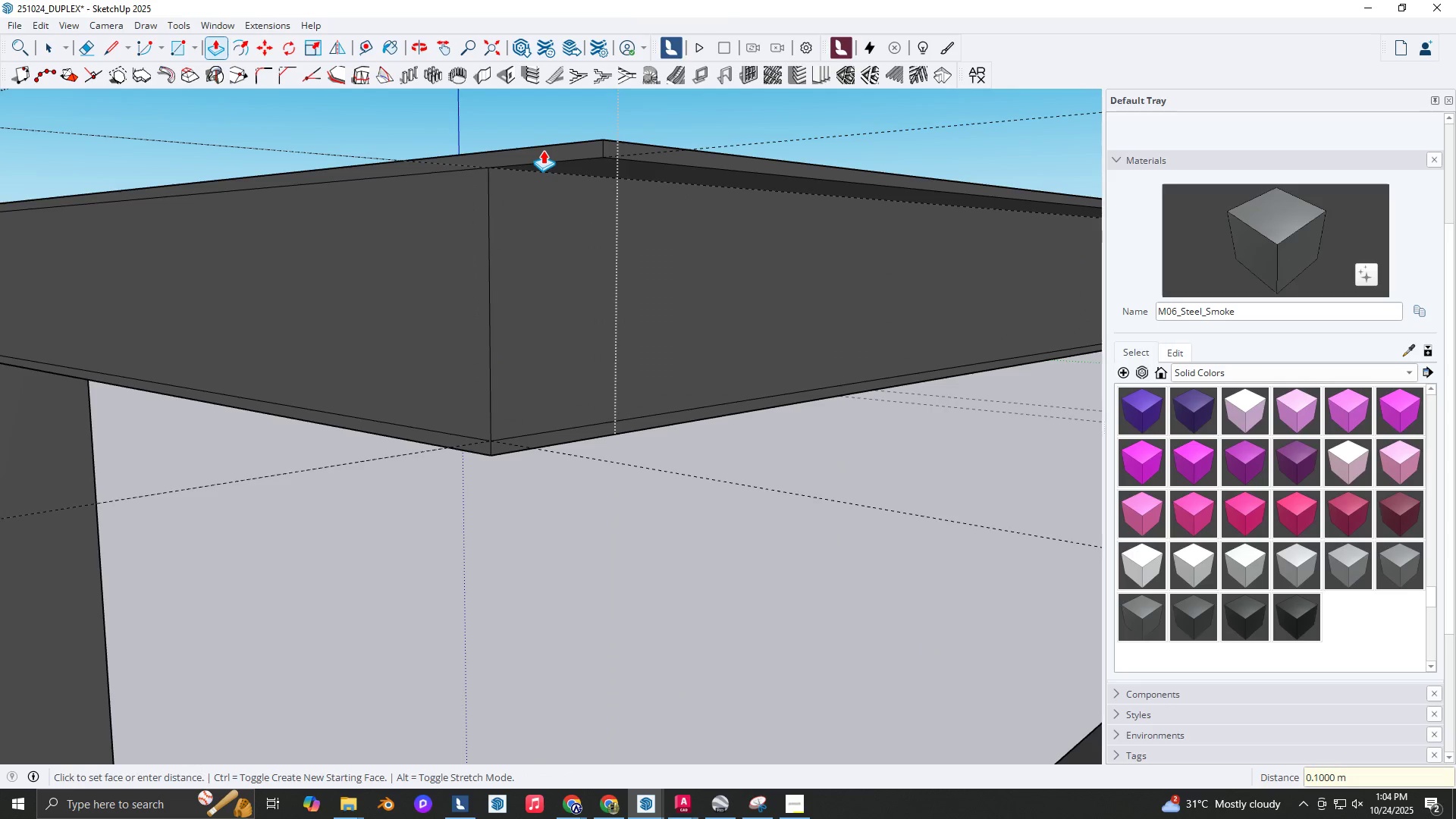 
key(Control+Z)
 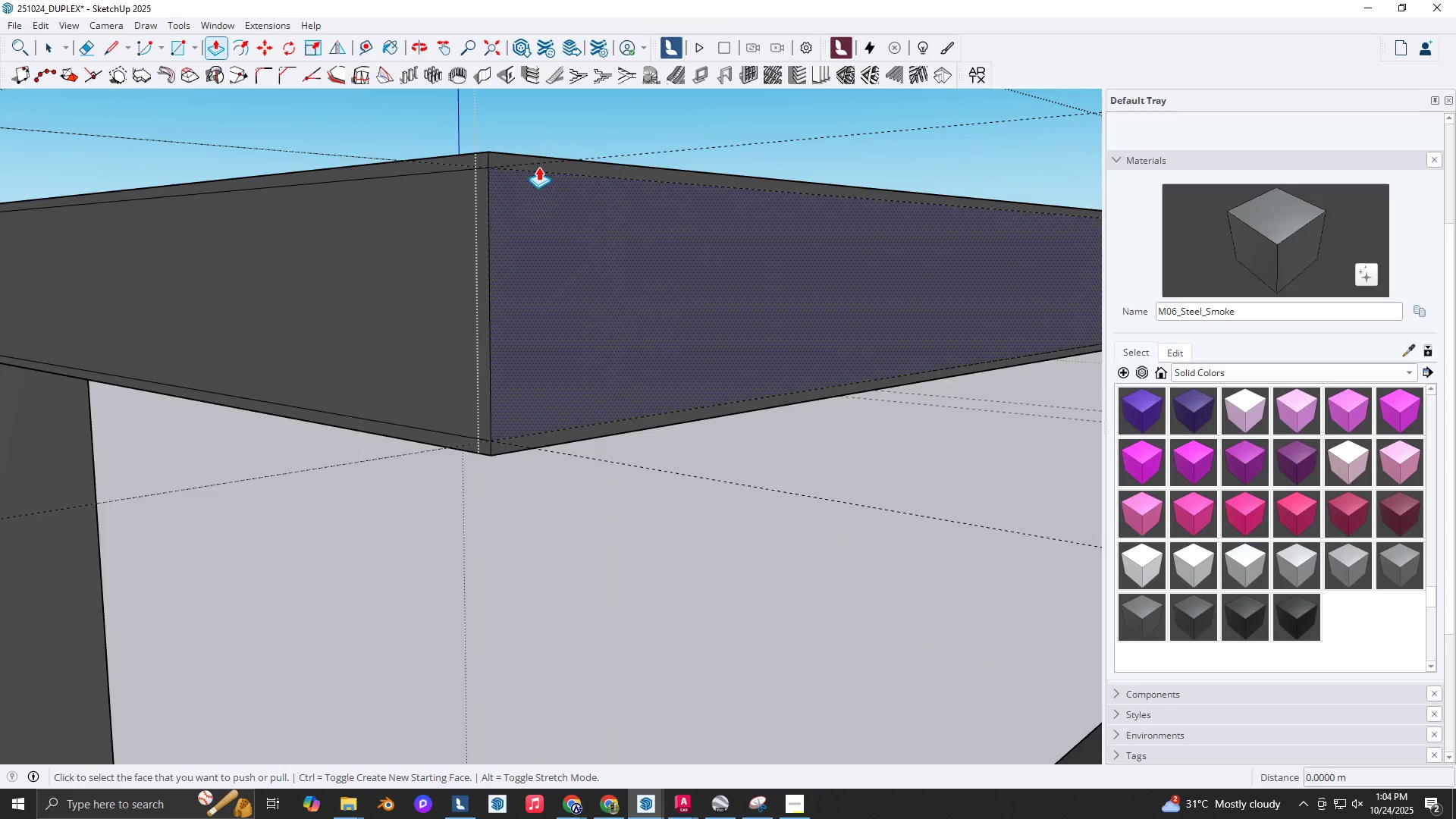 
scroll: coordinate [539, 162], scroll_direction: up, amount: 1.0
 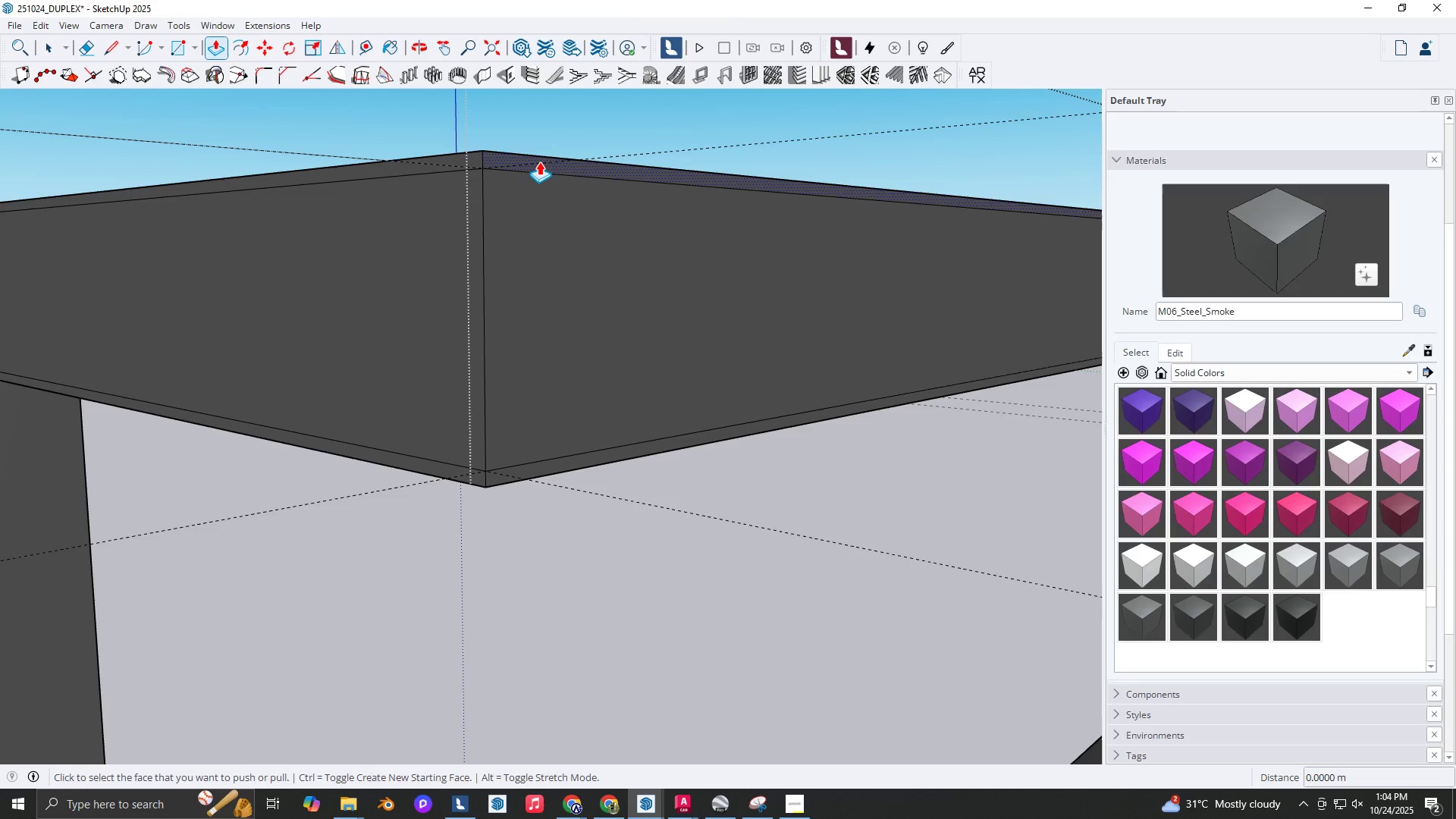 
left_click([539, 162])
 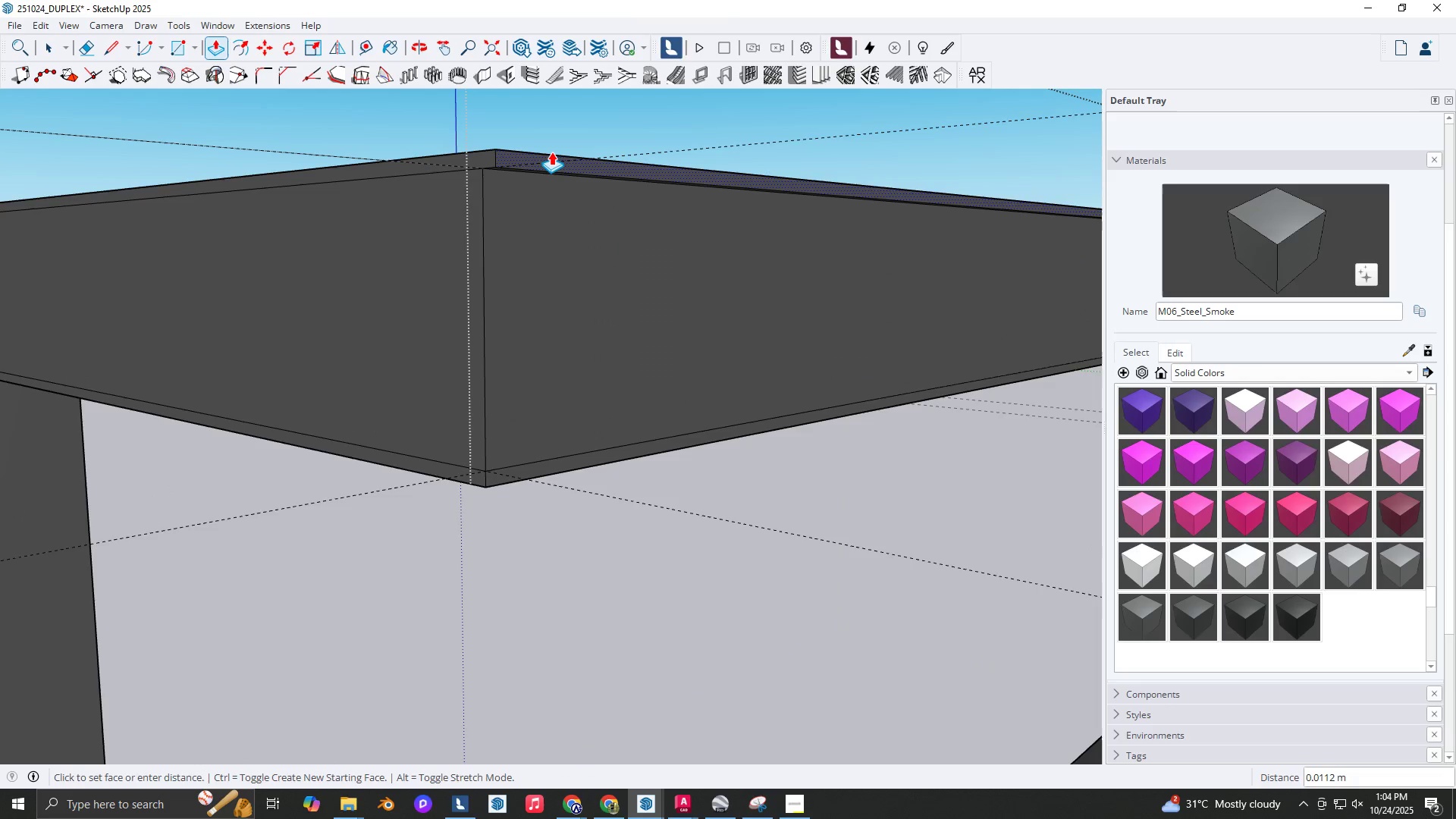 
key(NumpadDecimal)
 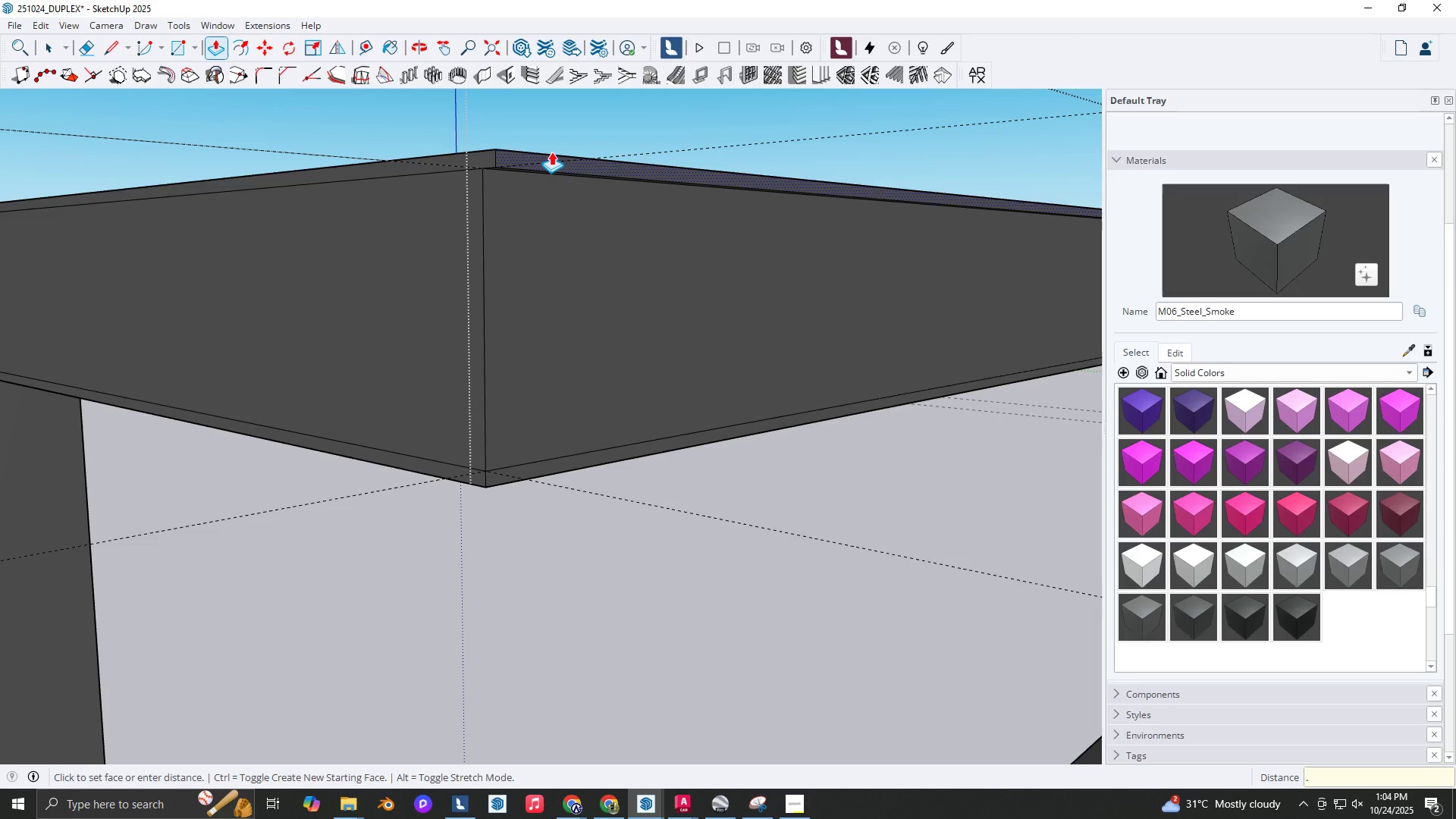 
key(Numpad1)
 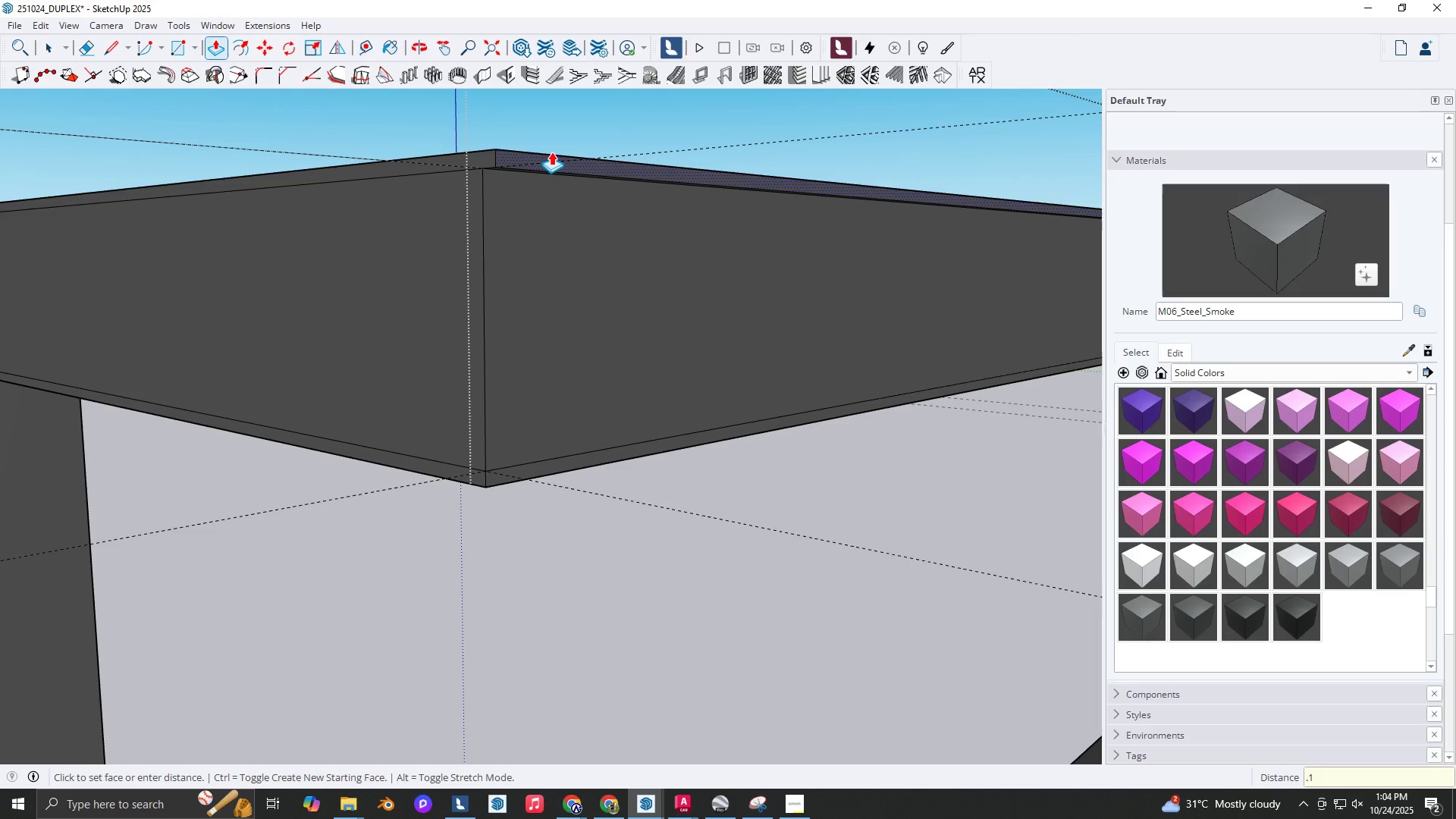 
key(Numpad5)
 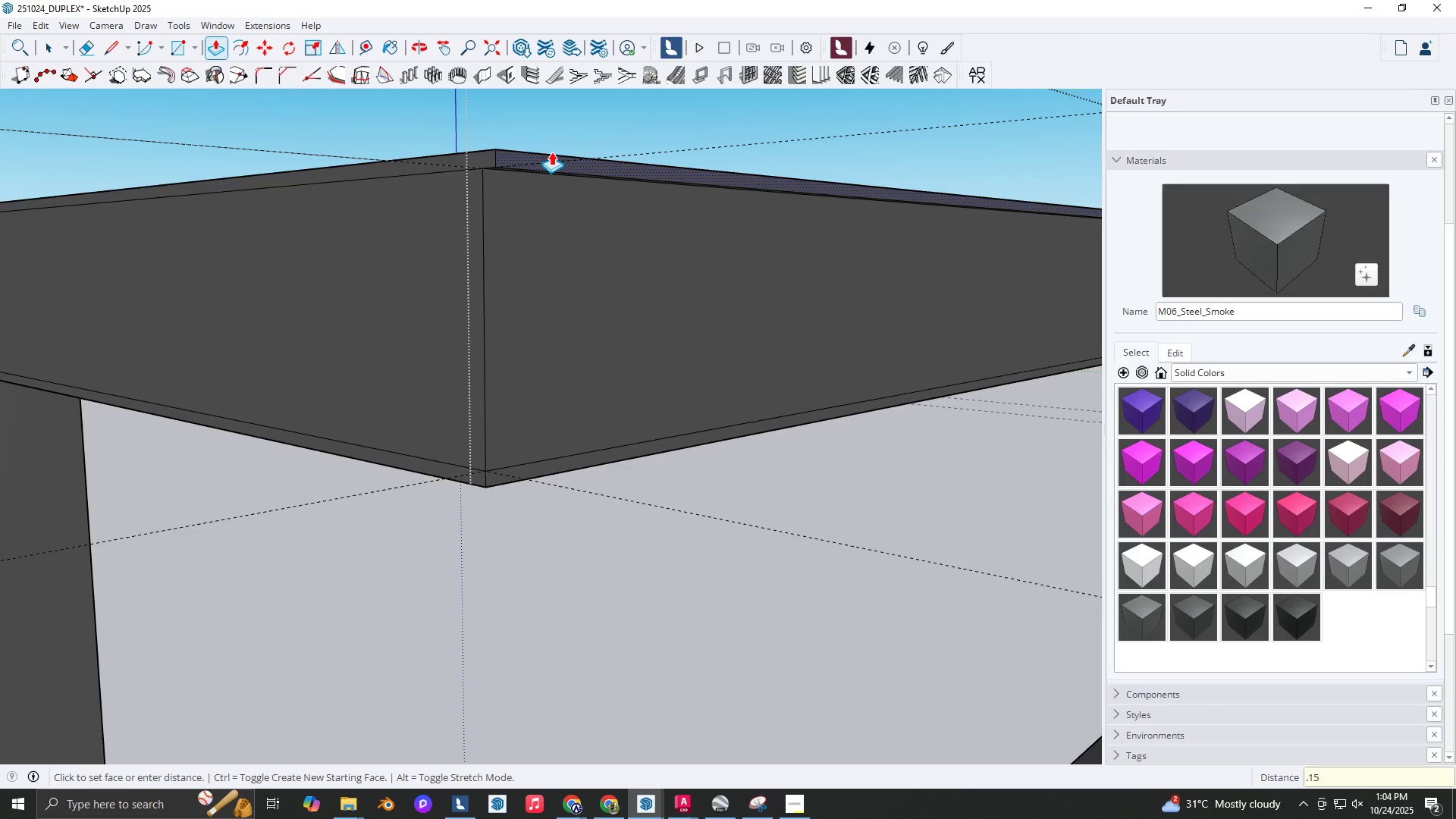 
key(NumpadEnter)
 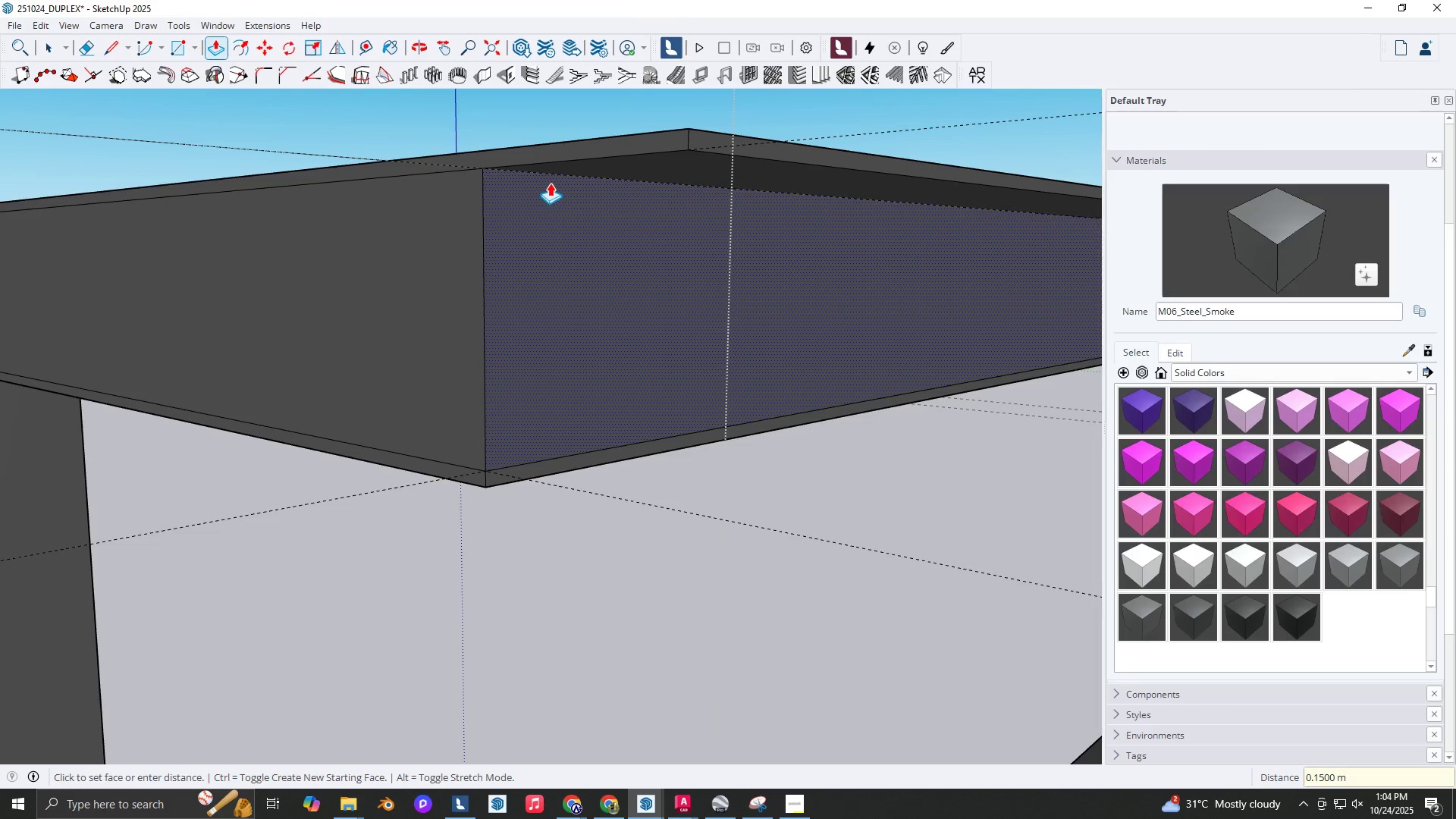 
key(Control+Z)
 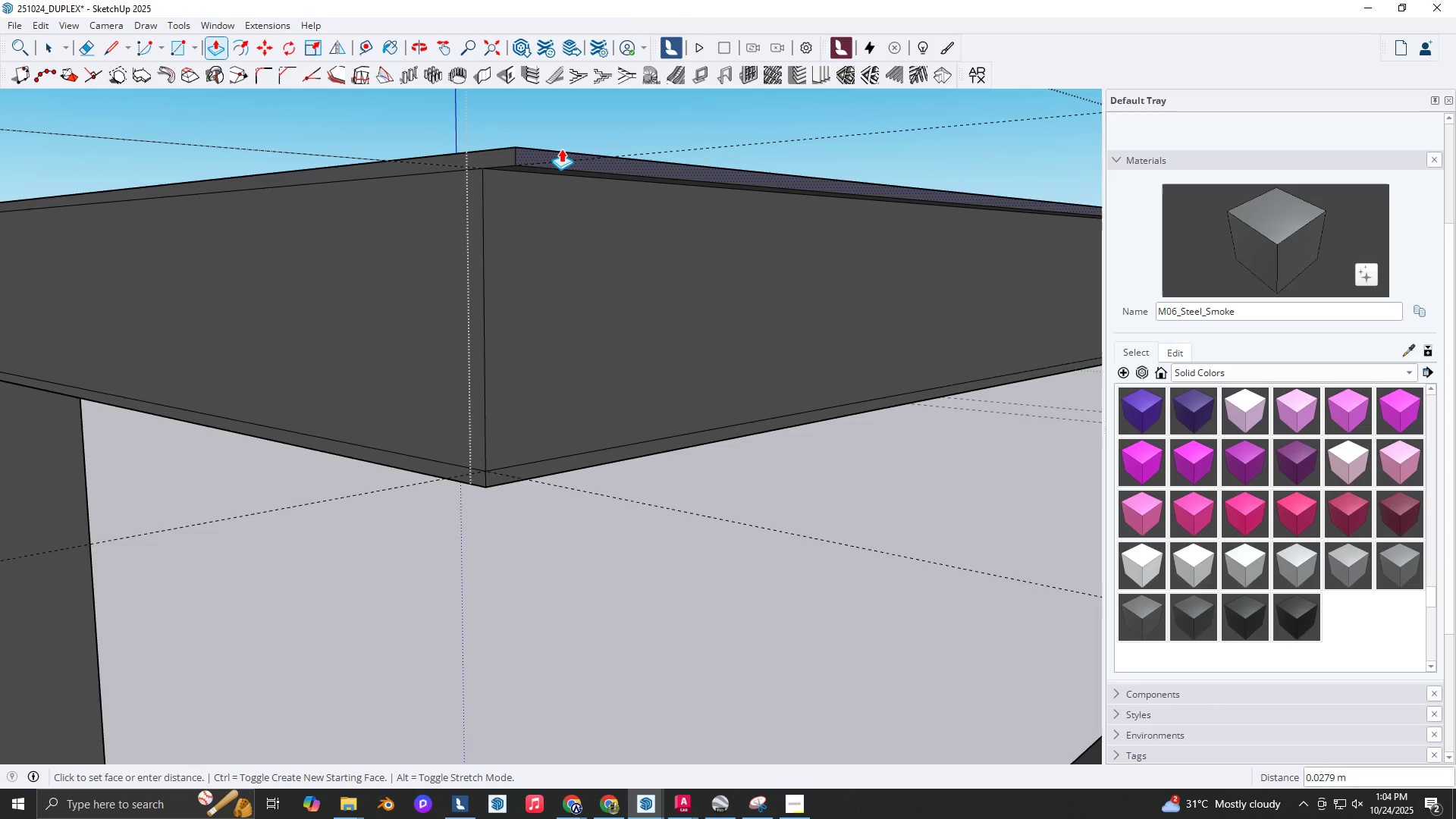 
key(NumpadDecimal)
 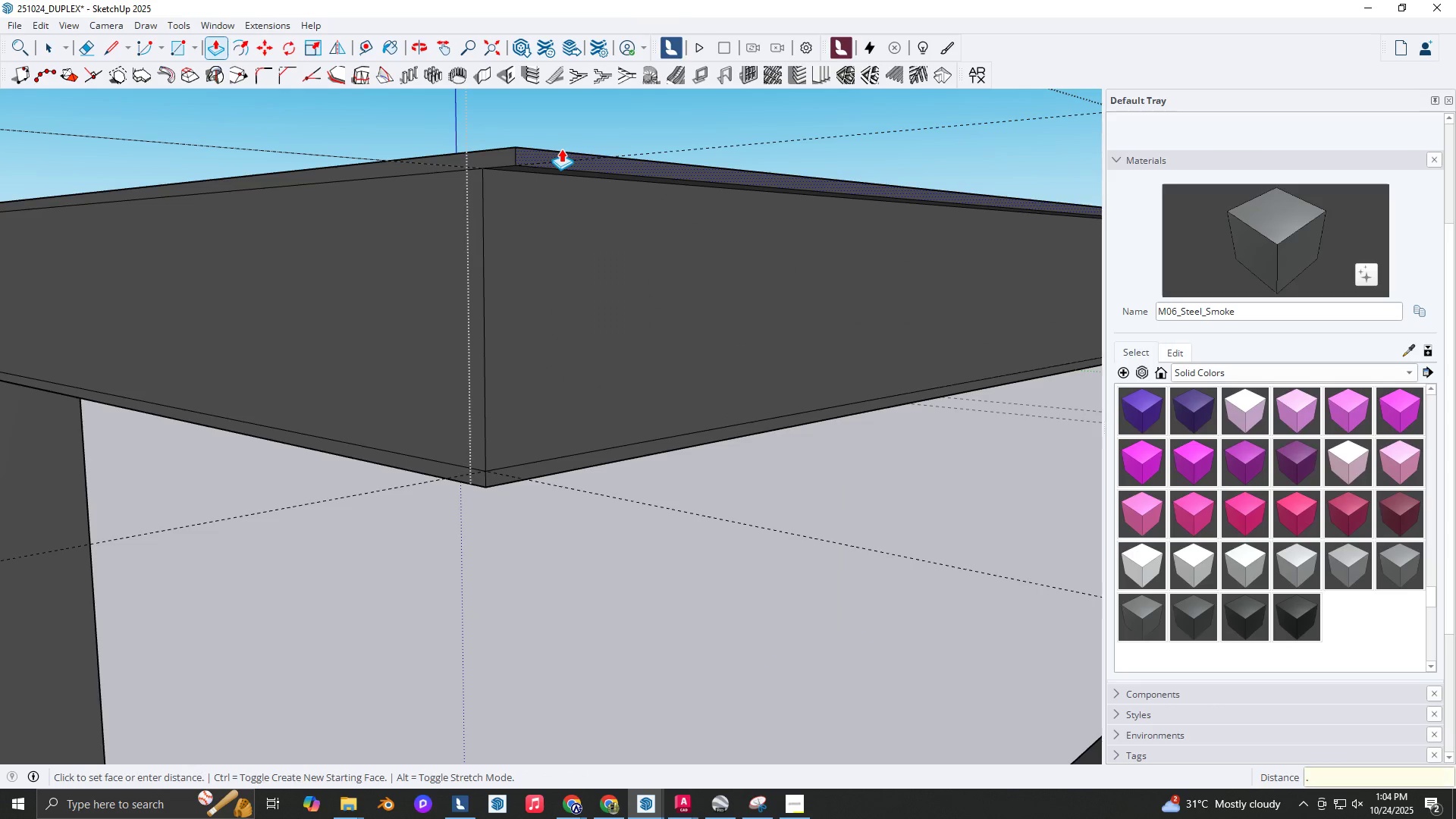 
key(Numpad0)
 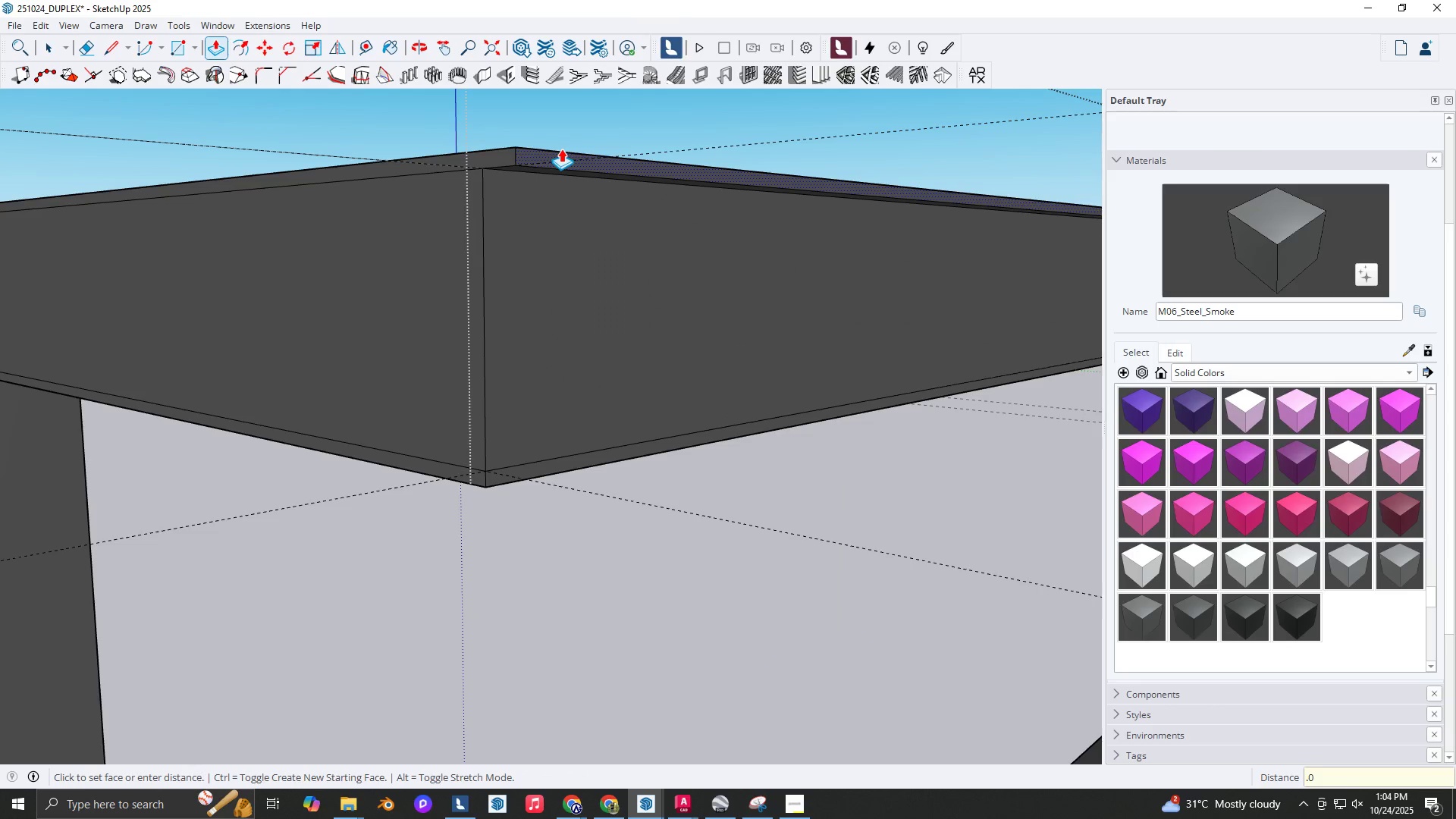 
key(Numpad2)
 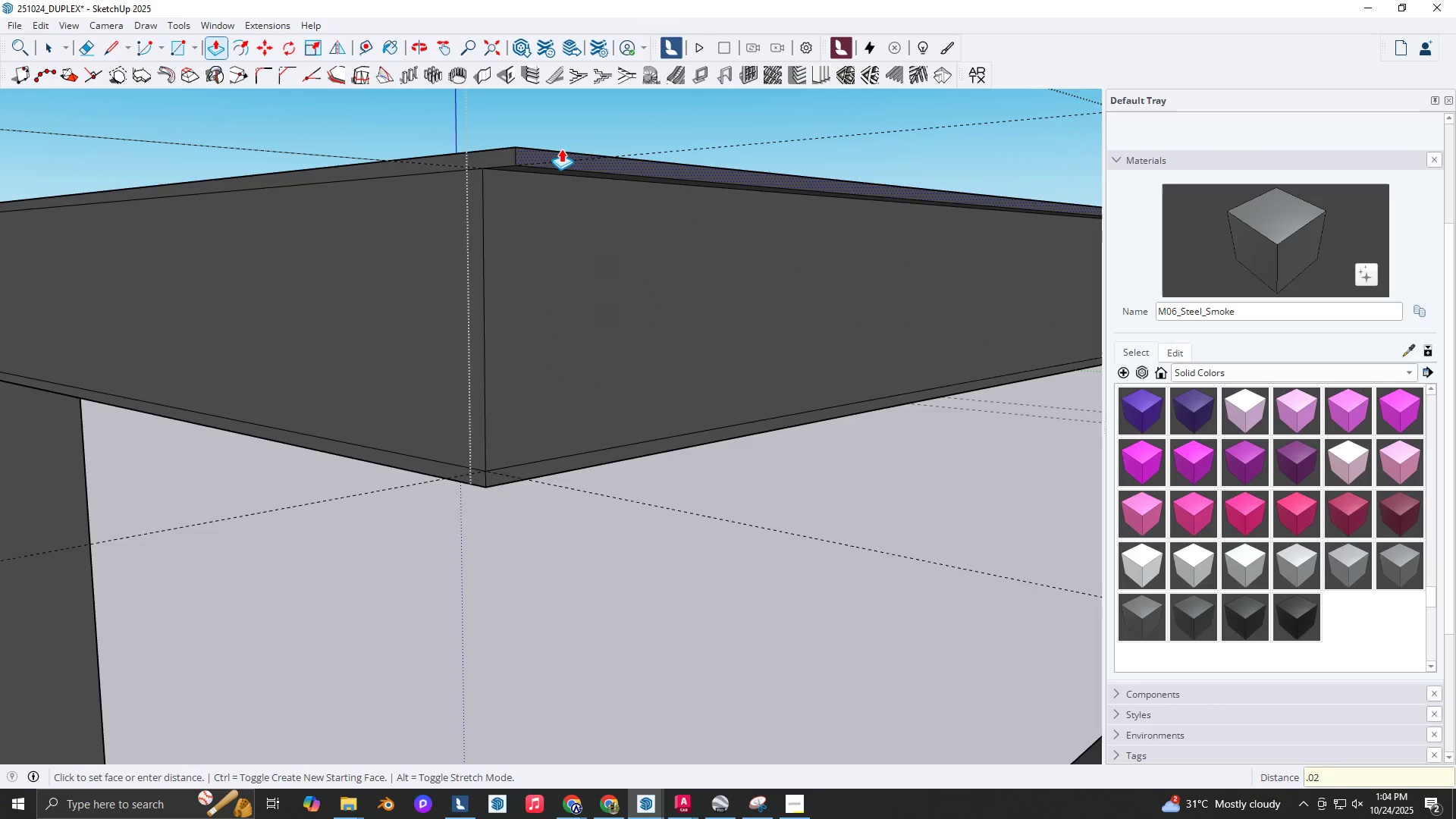 
key(NumpadEnter)
 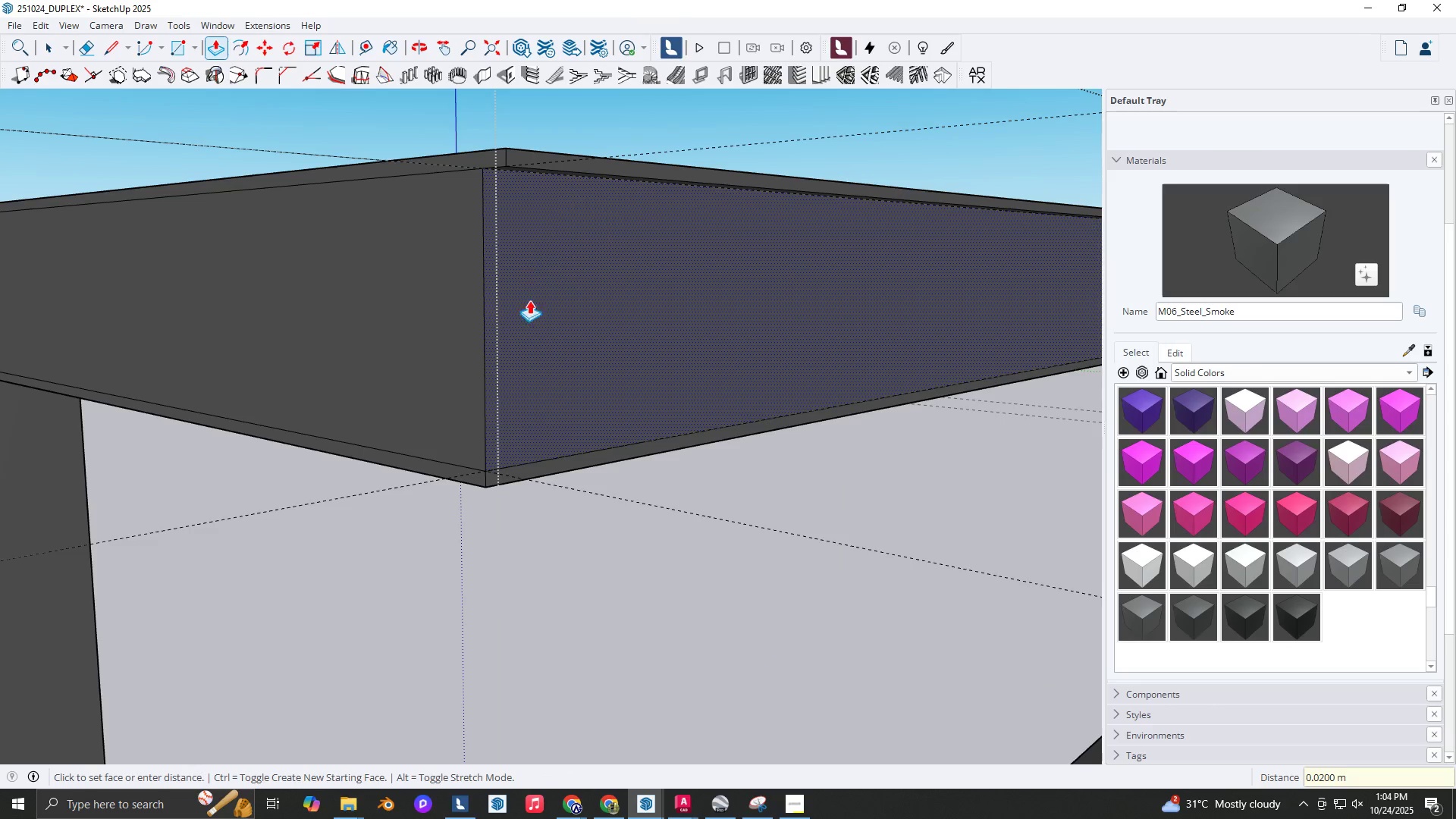 
scroll: coordinate [541, 441], scroll_direction: up, amount: 2.0
 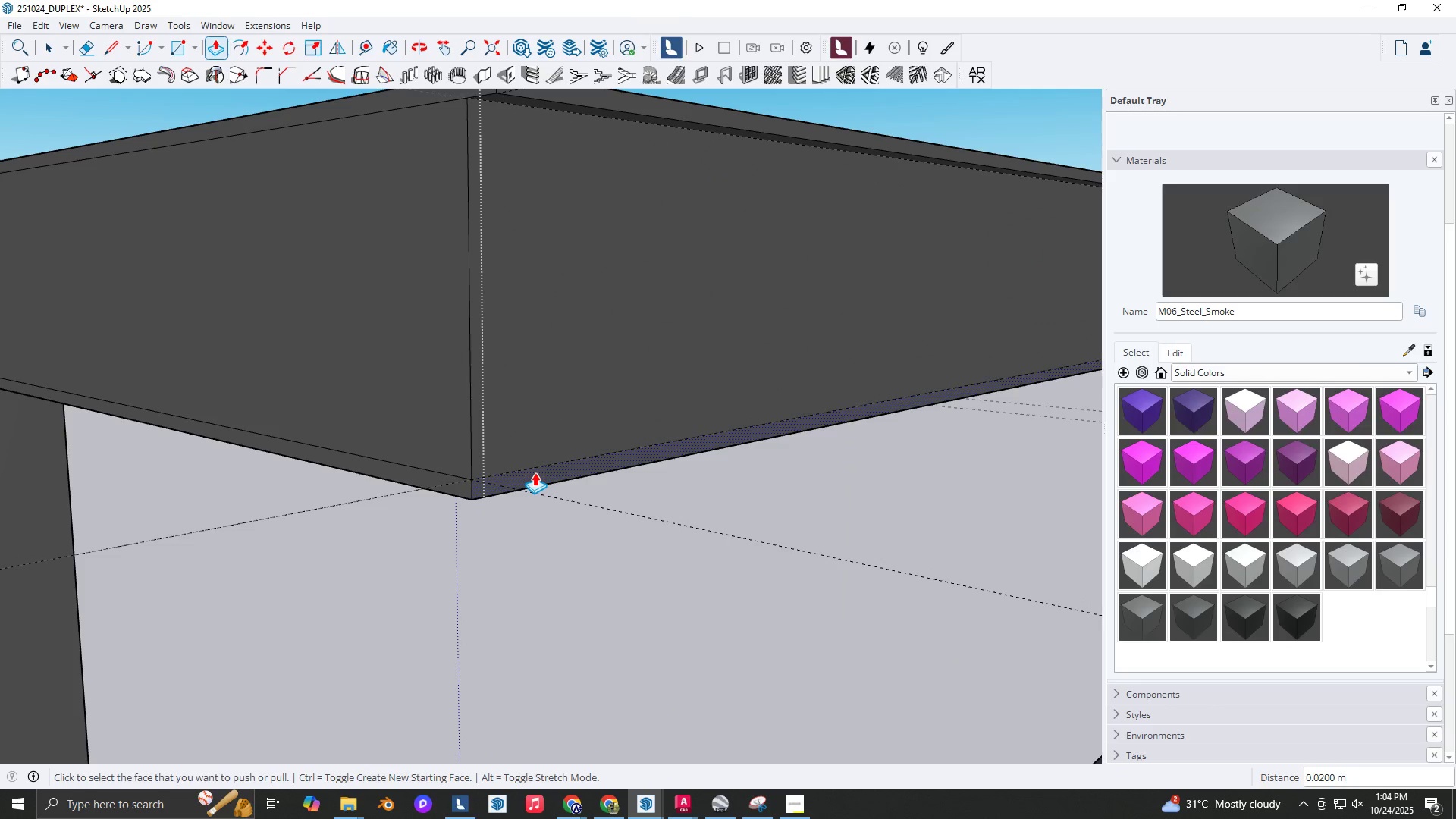 
double_click([535, 472])
 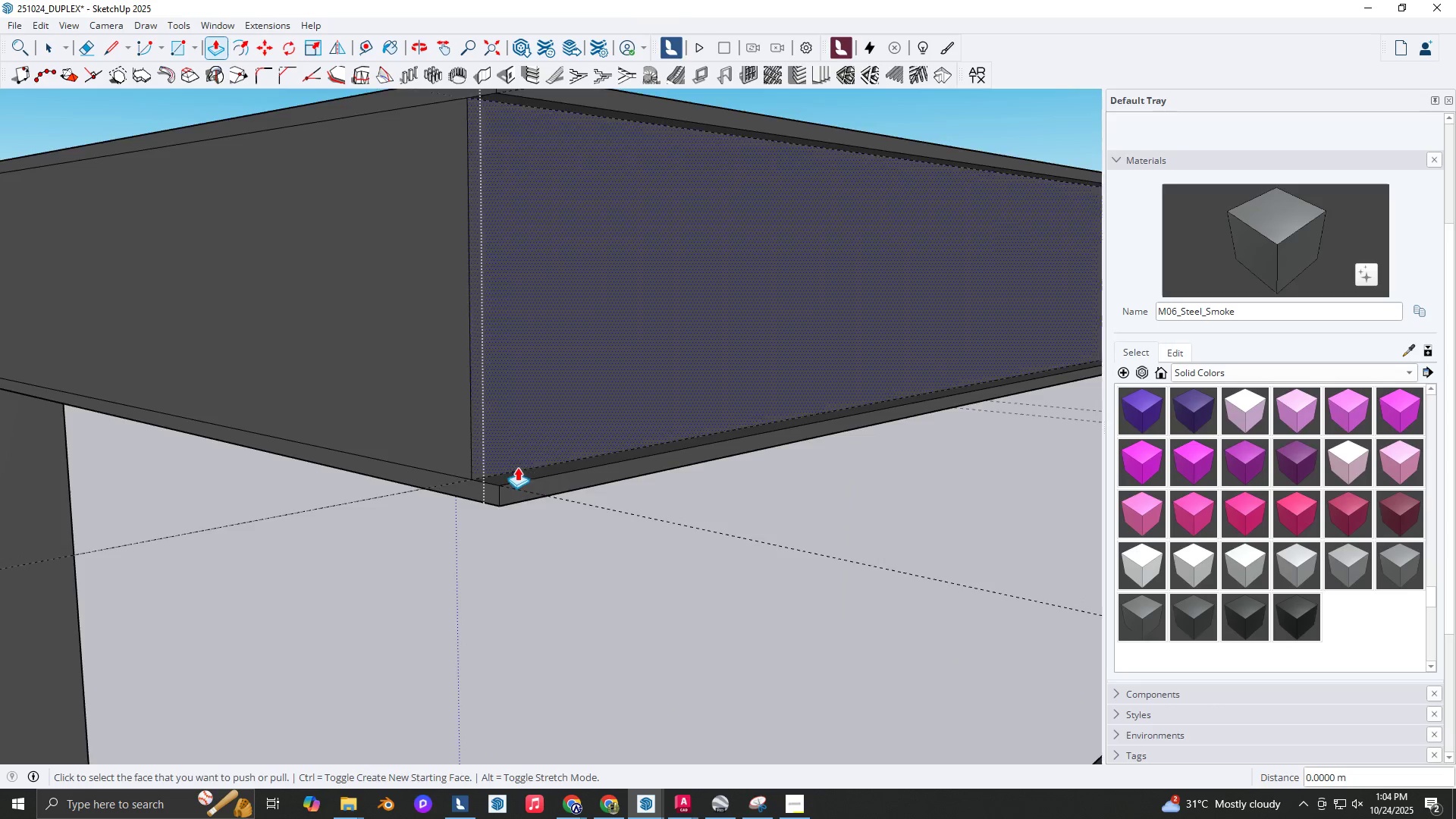 
scroll: coordinate [455, 463], scroll_direction: down, amount: 5.0
 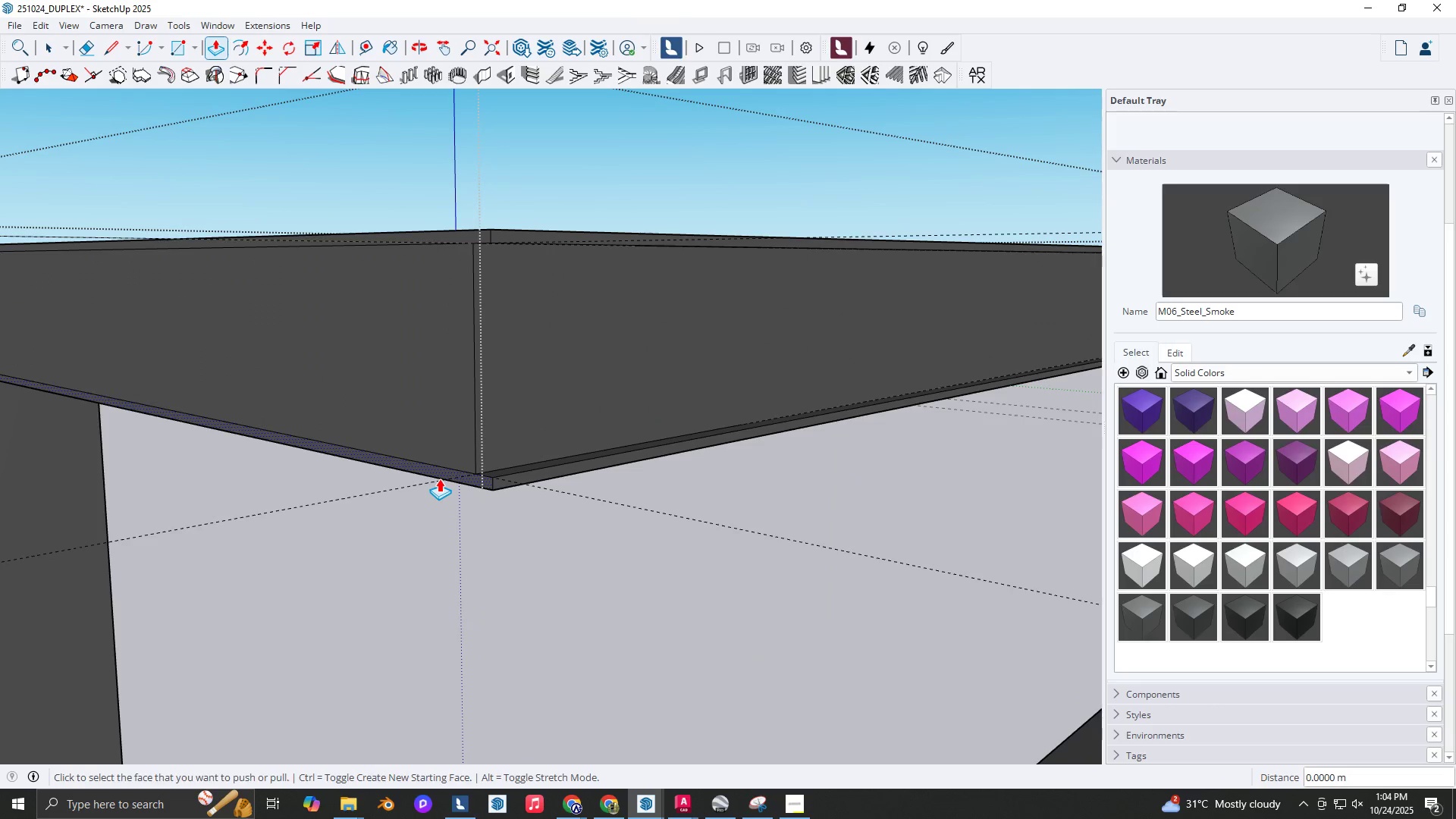 
double_click([439, 479])
 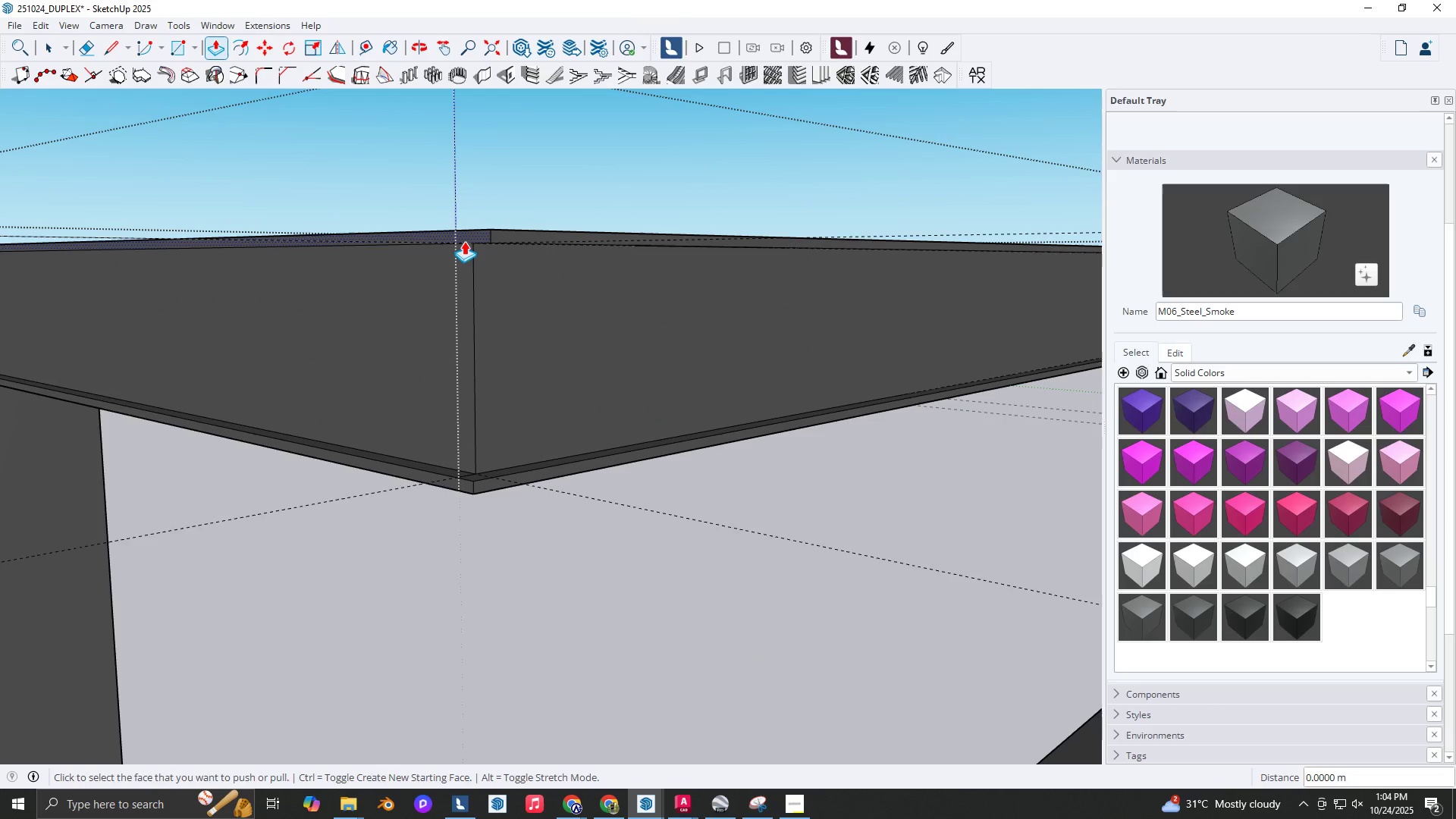 
double_click([464, 241])
 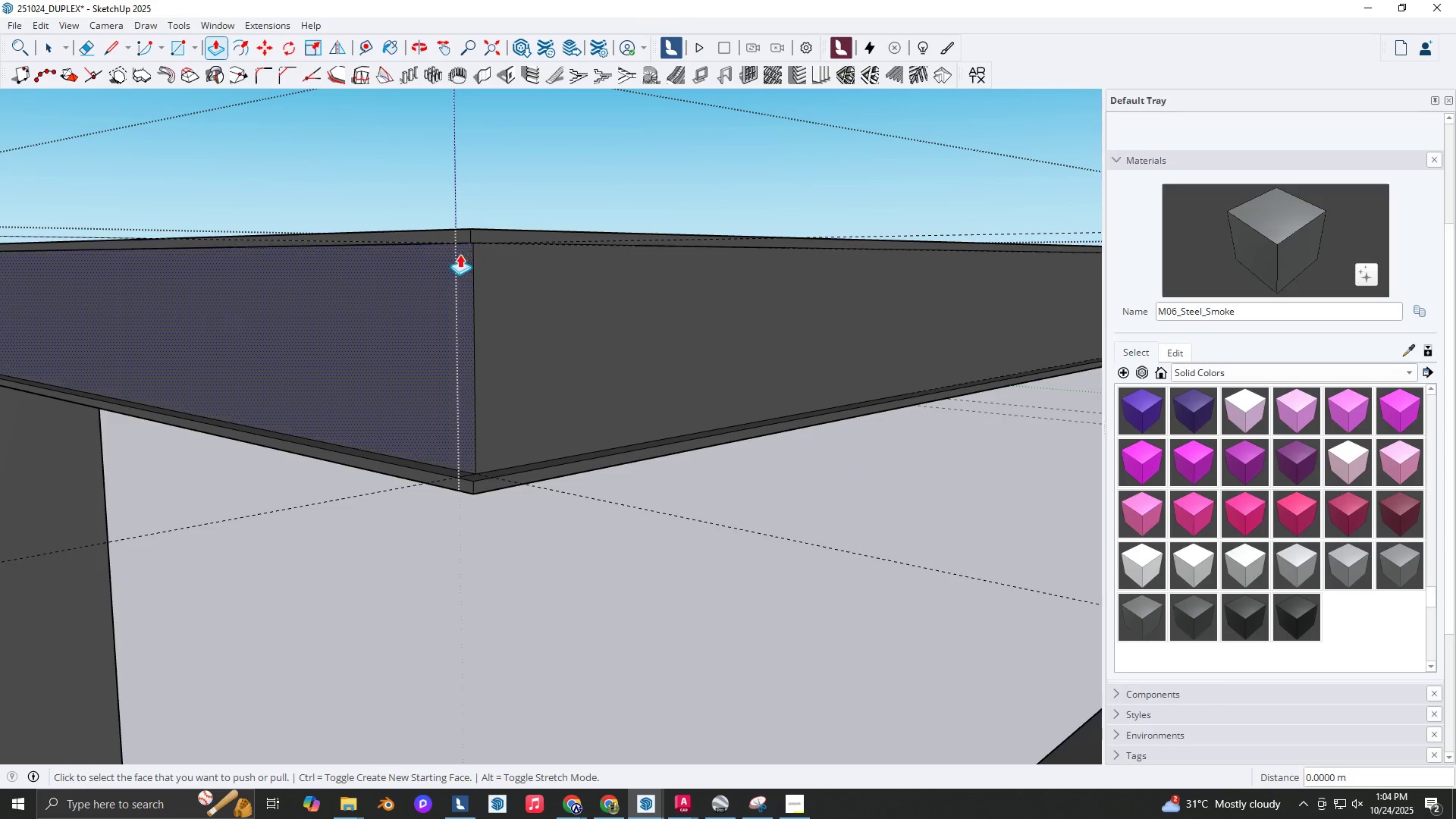 
scroll: coordinate [315, 244], scroll_direction: down, amount: 15.0
 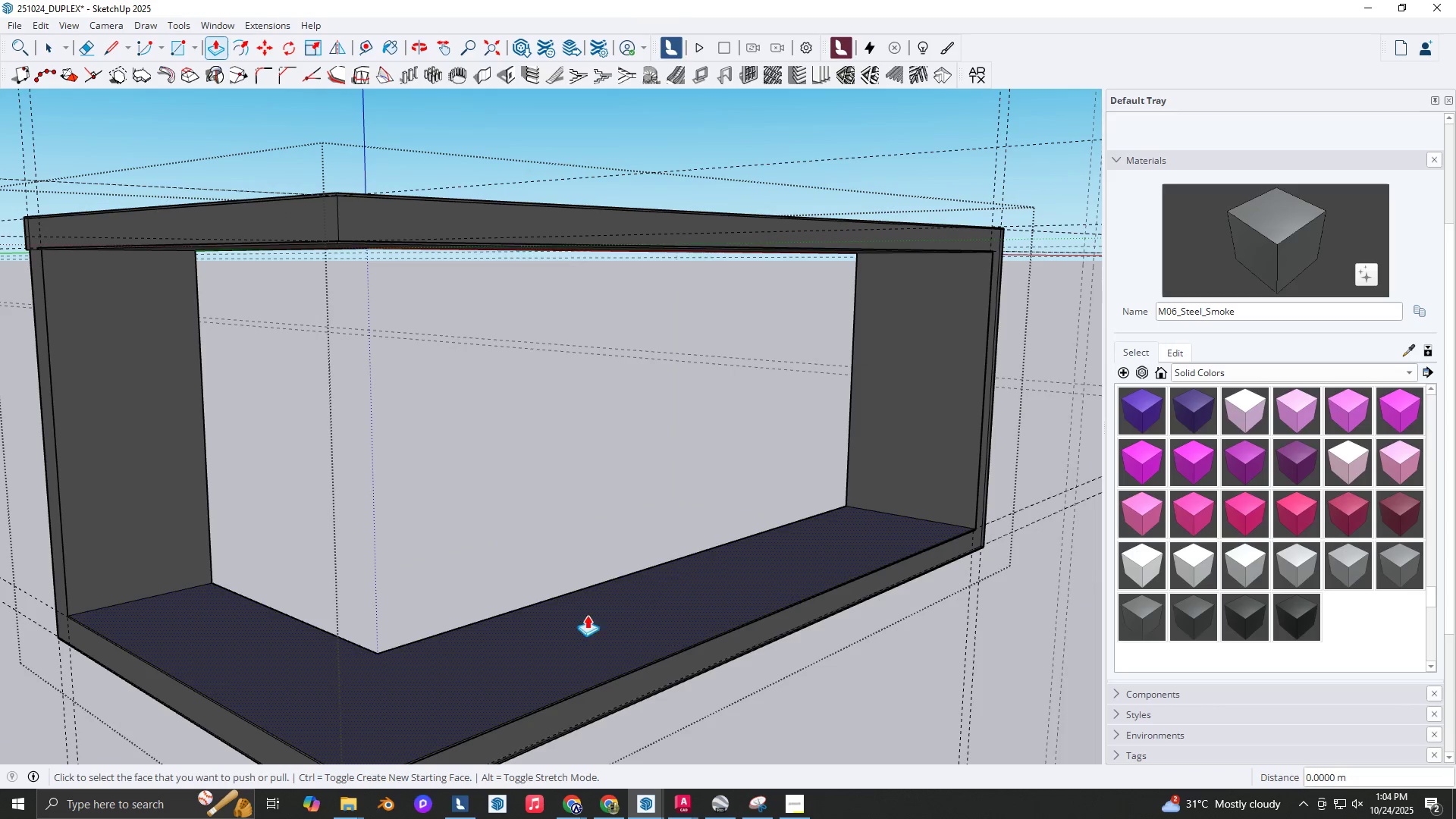 
hold_key(key=ShiftLeft, duration=0.39)
 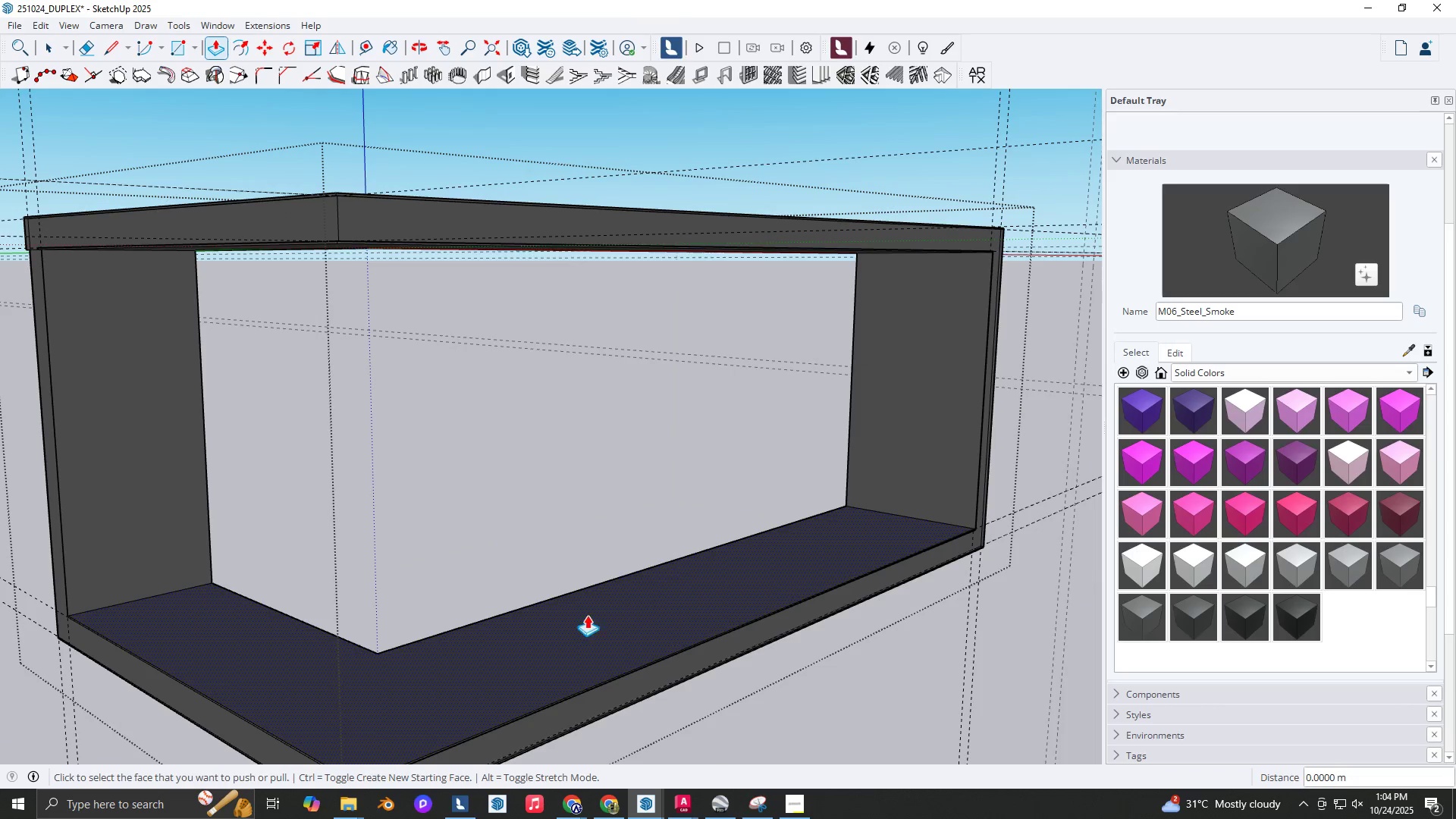 
hold_key(key=ShiftLeft, duration=0.33)
 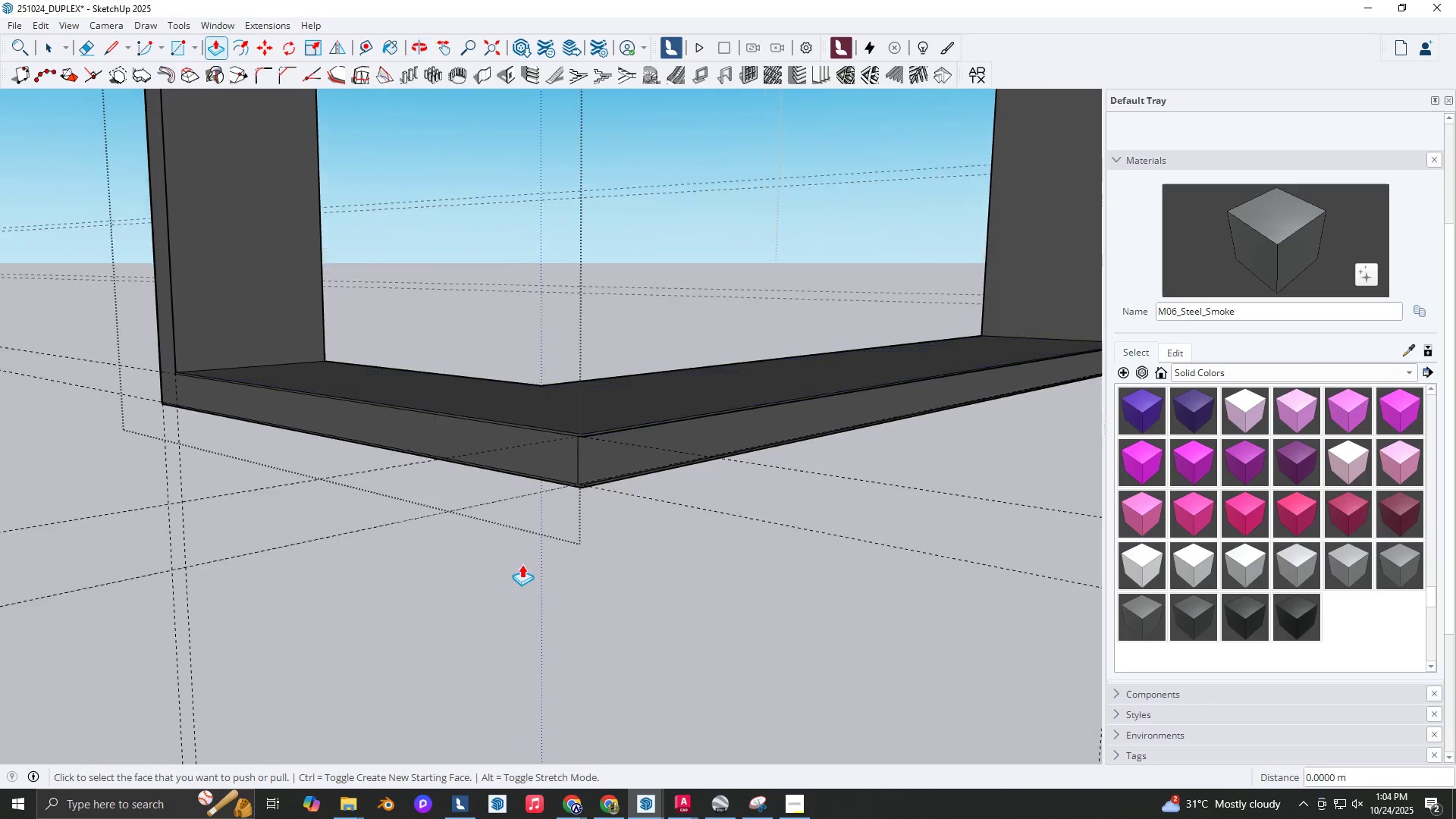 
scroll: coordinate [591, 369], scroll_direction: up, amount: 11.0
 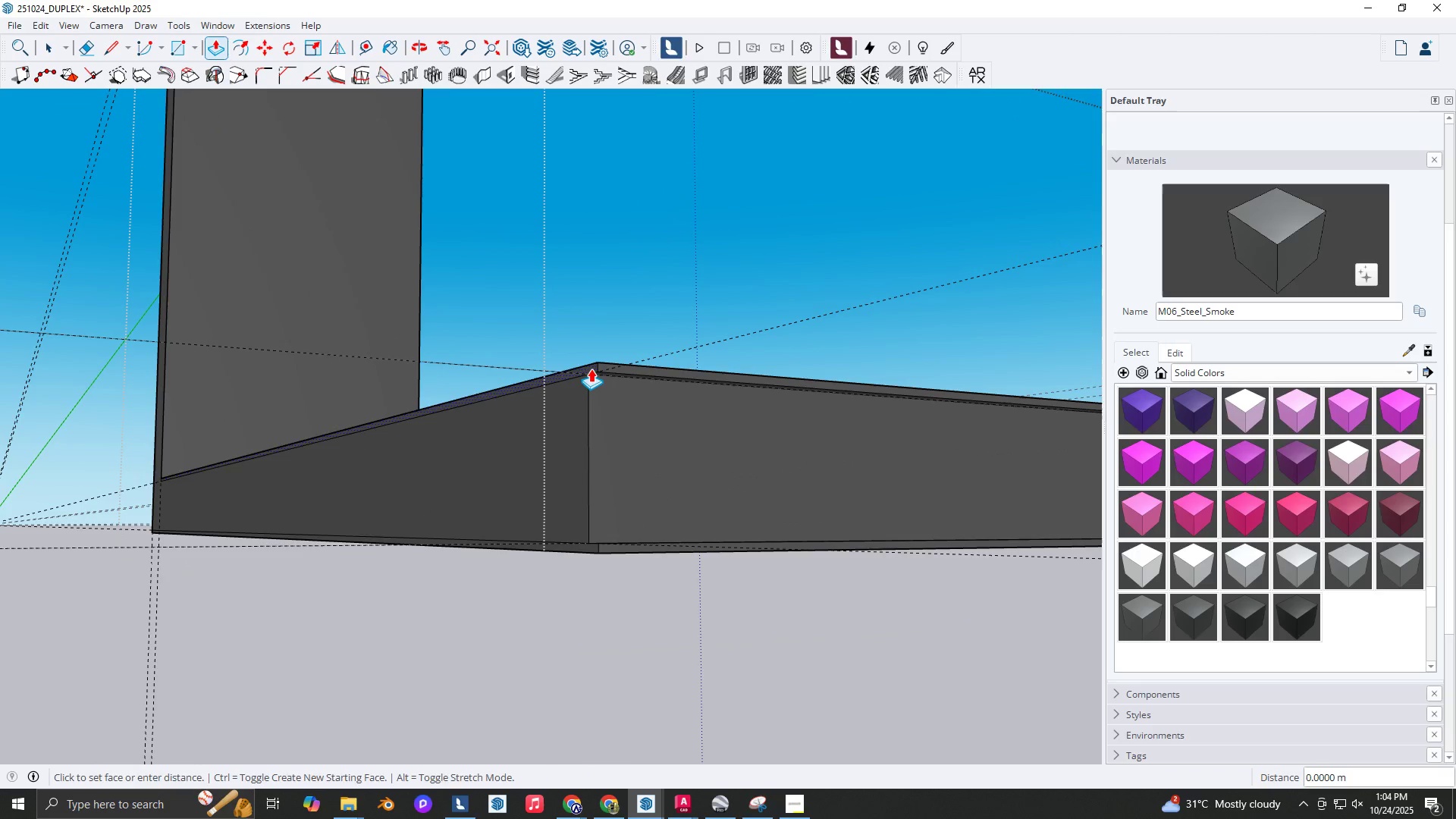 
double_click([591, 369])
 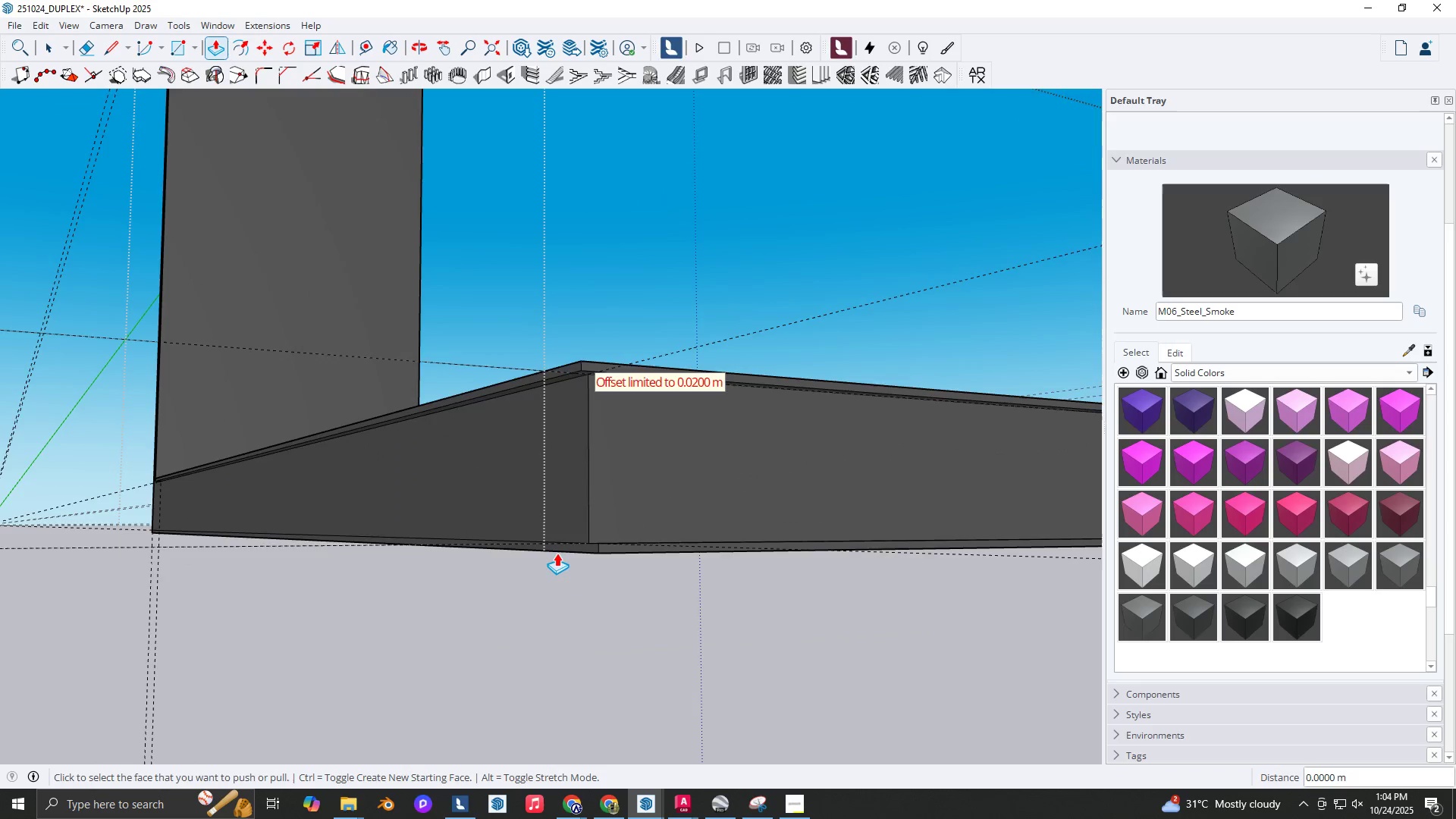 
scroll: coordinate [560, 553], scroll_direction: up, amount: 2.0
 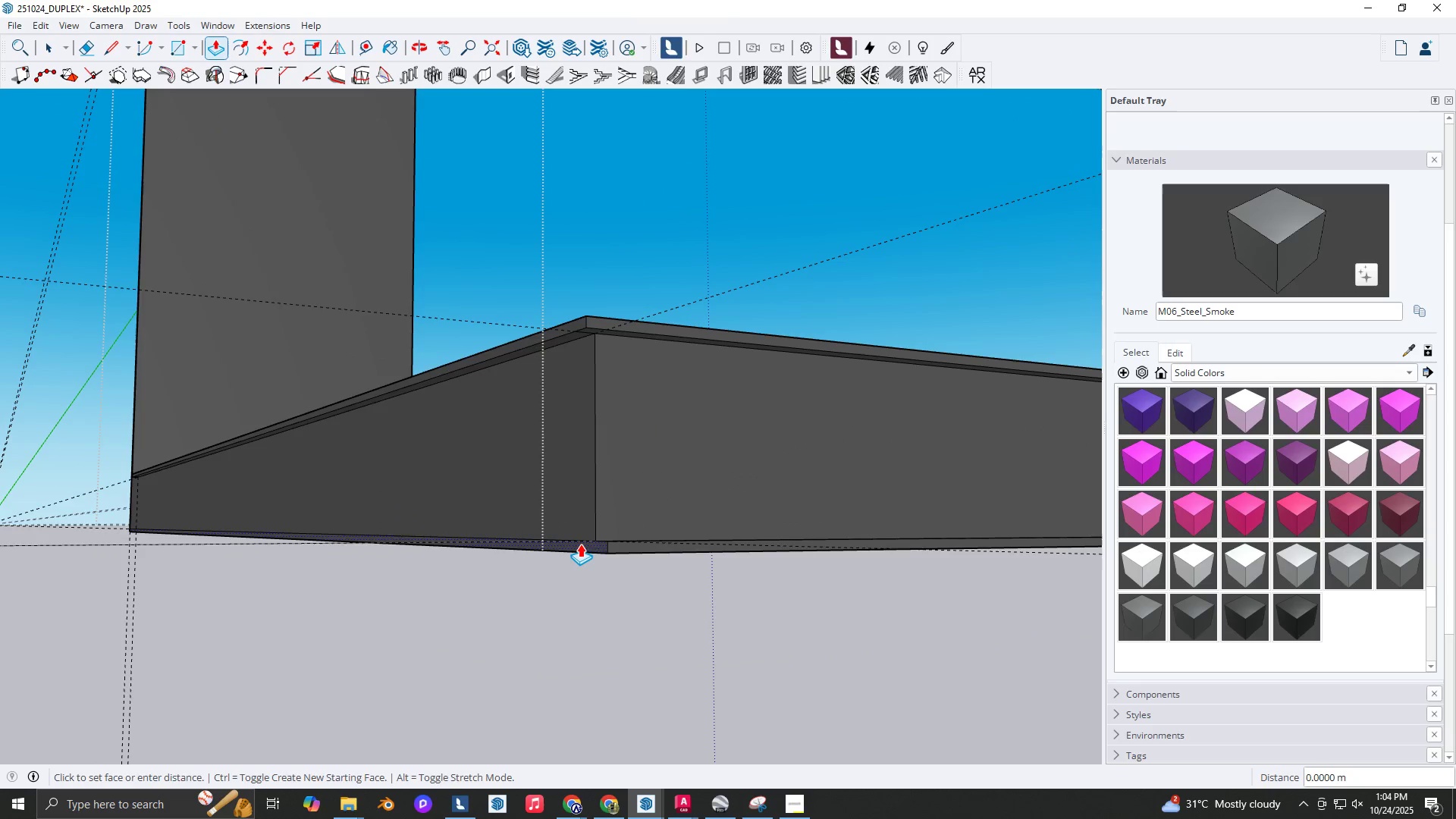 
double_click([580, 544])
 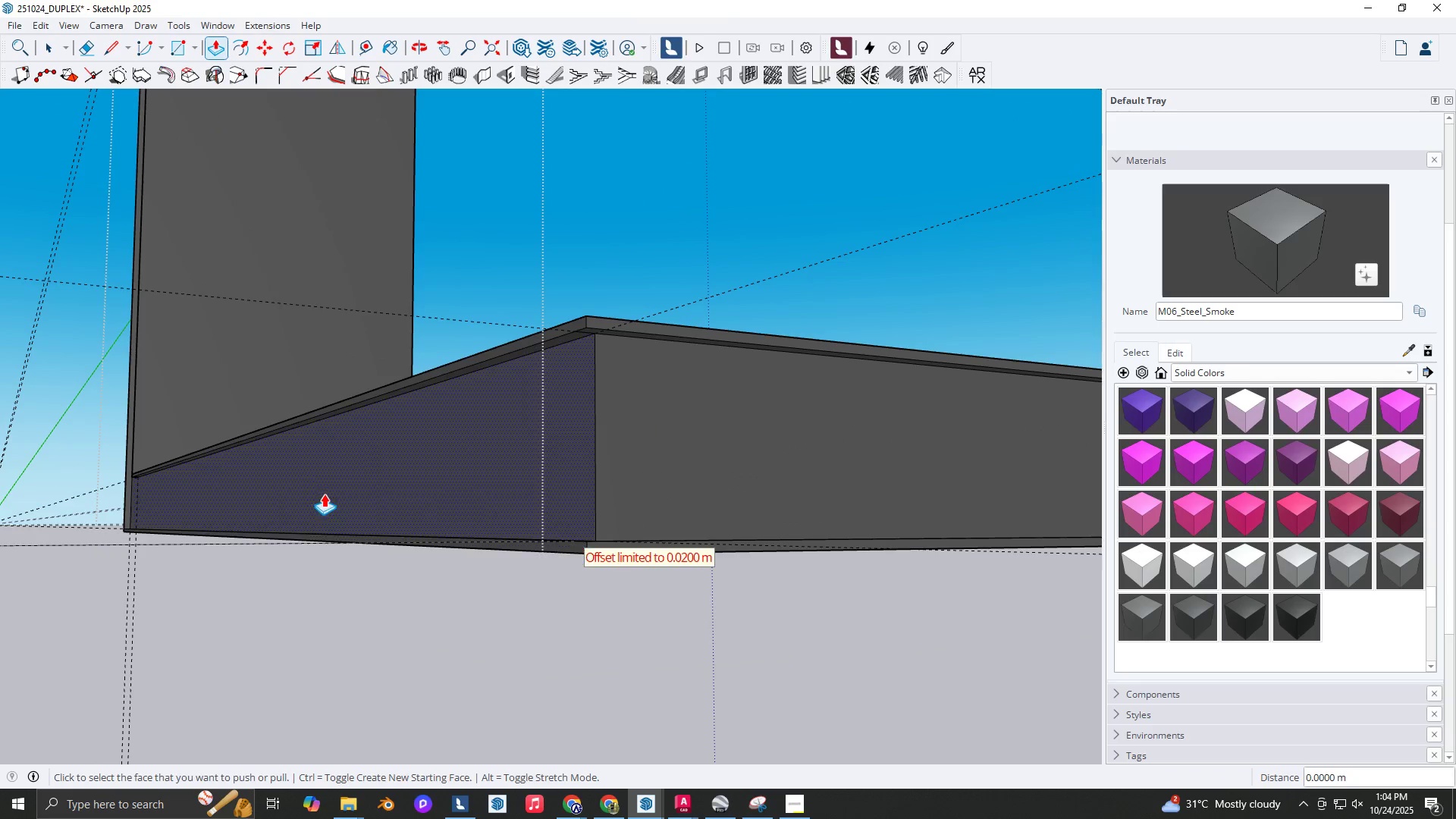 
scroll: coordinate [491, 394], scroll_direction: down, amount: 16.0
 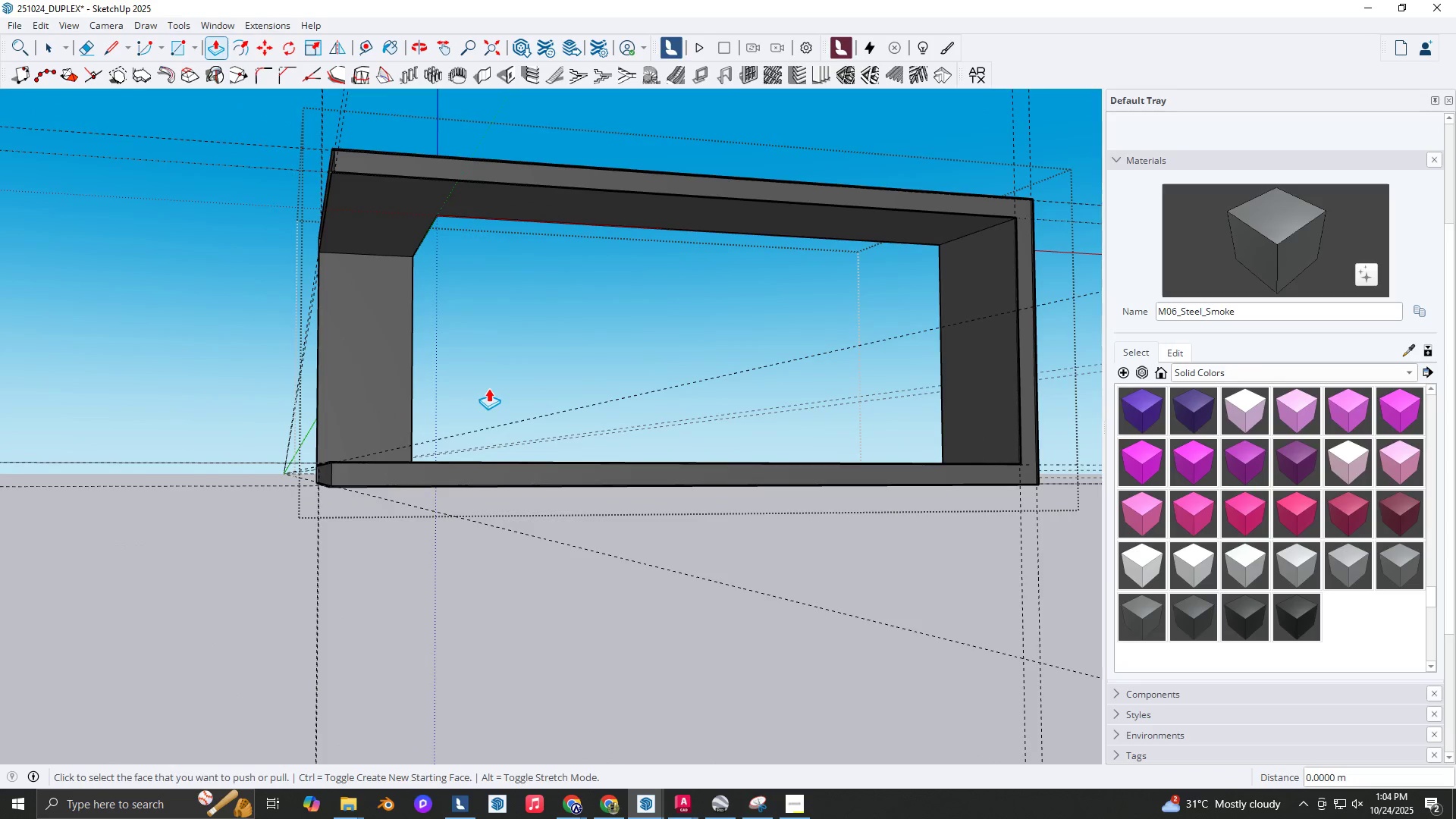 
key(Shift+ShiftLeft)
 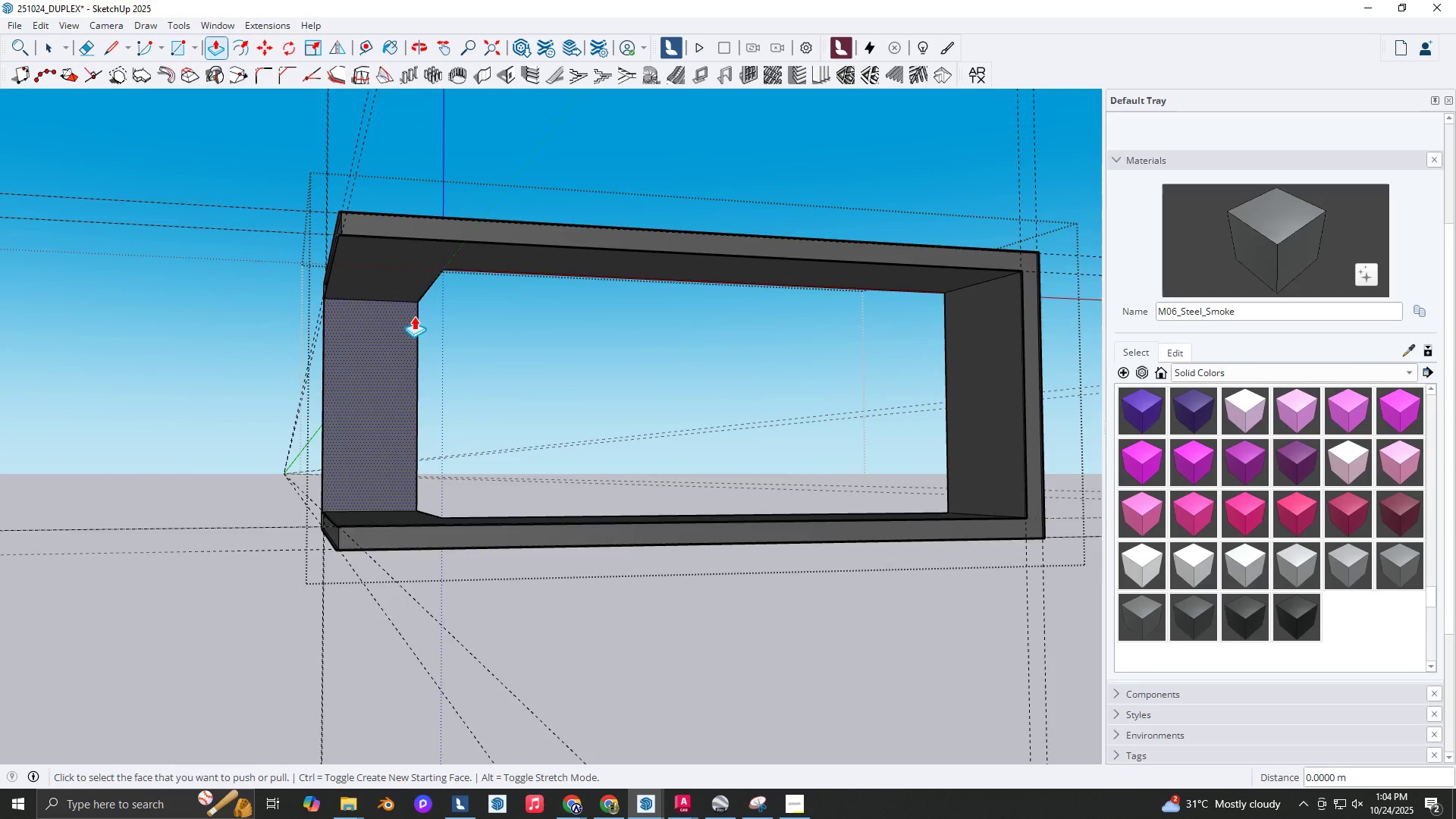 
scroll: coordinate [284, 203], scroll_direction: up, amount: 10.0
 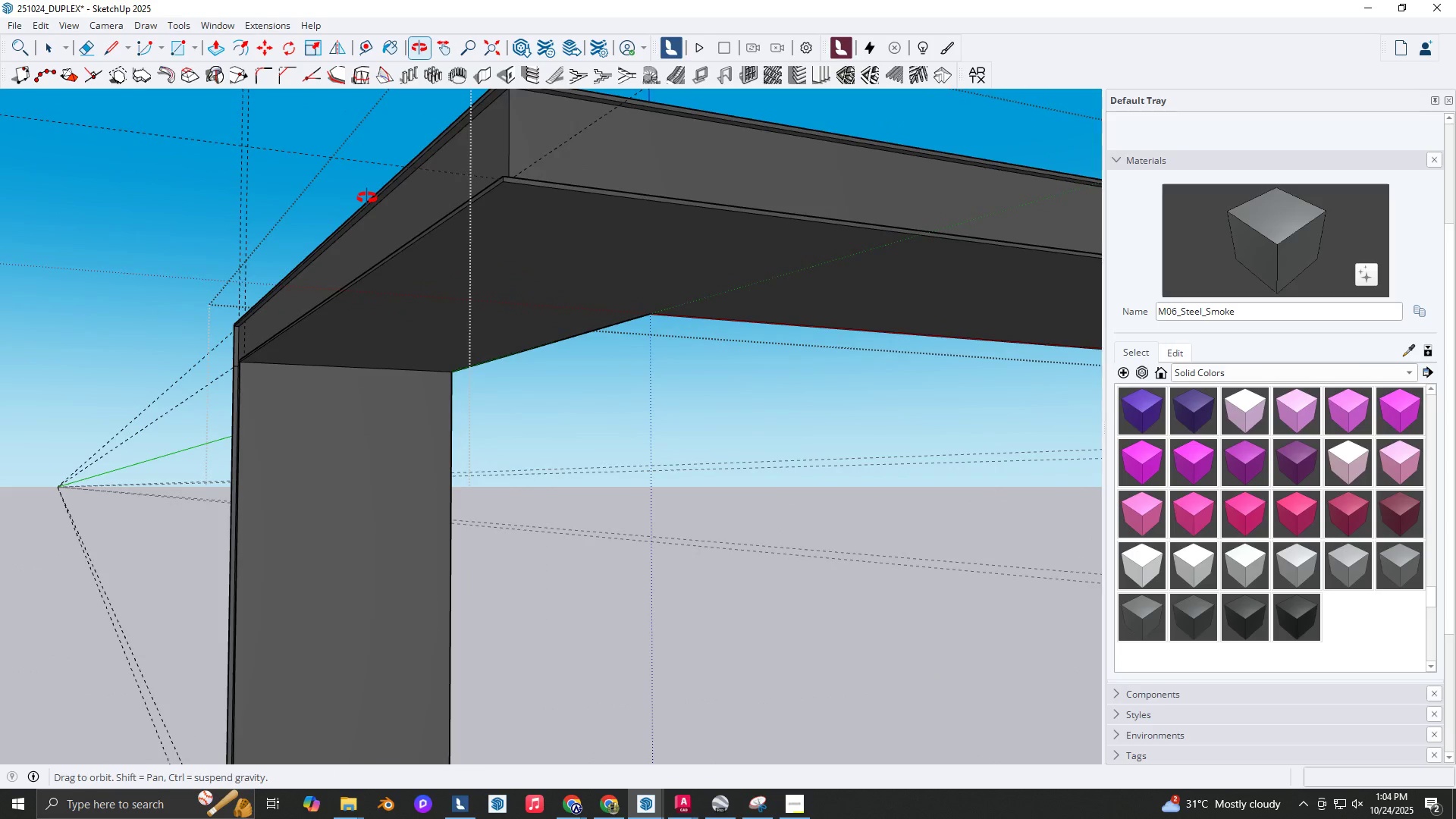 
scroll: coordinate [476, 301], scroll_direction: down, amount: 10.0
 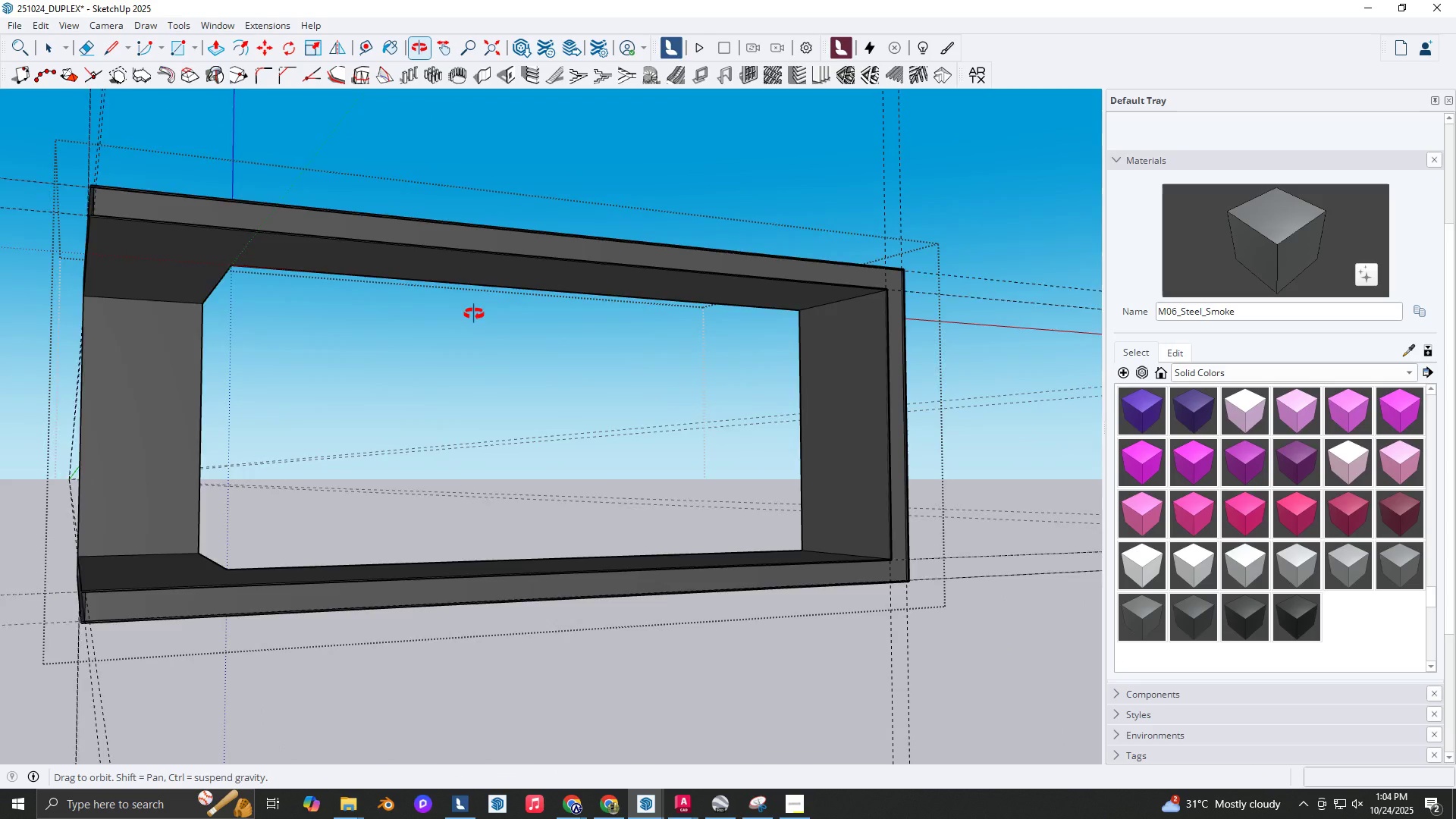 
key(Shift+ShiftLeft)
 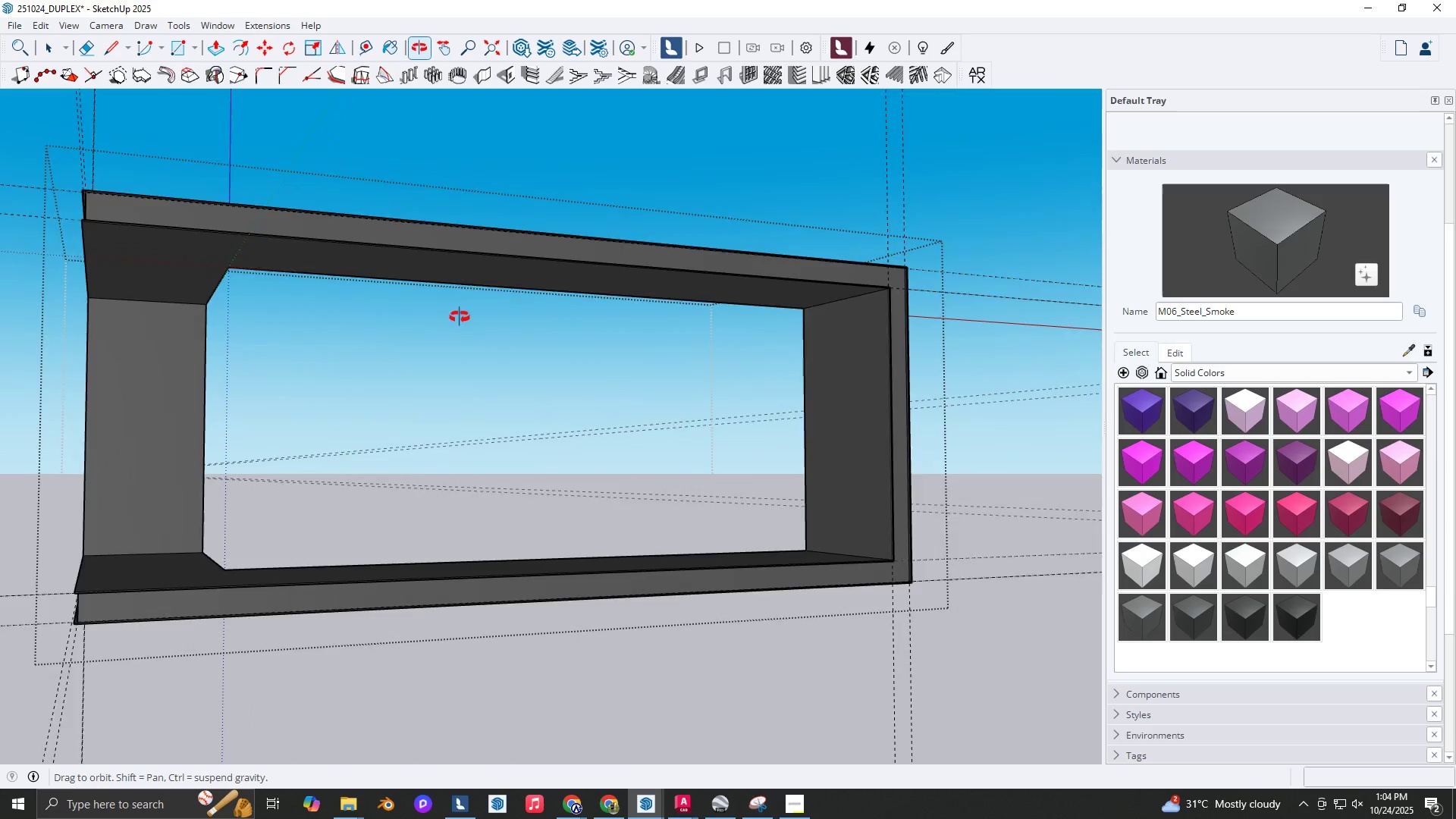 
key(J)
 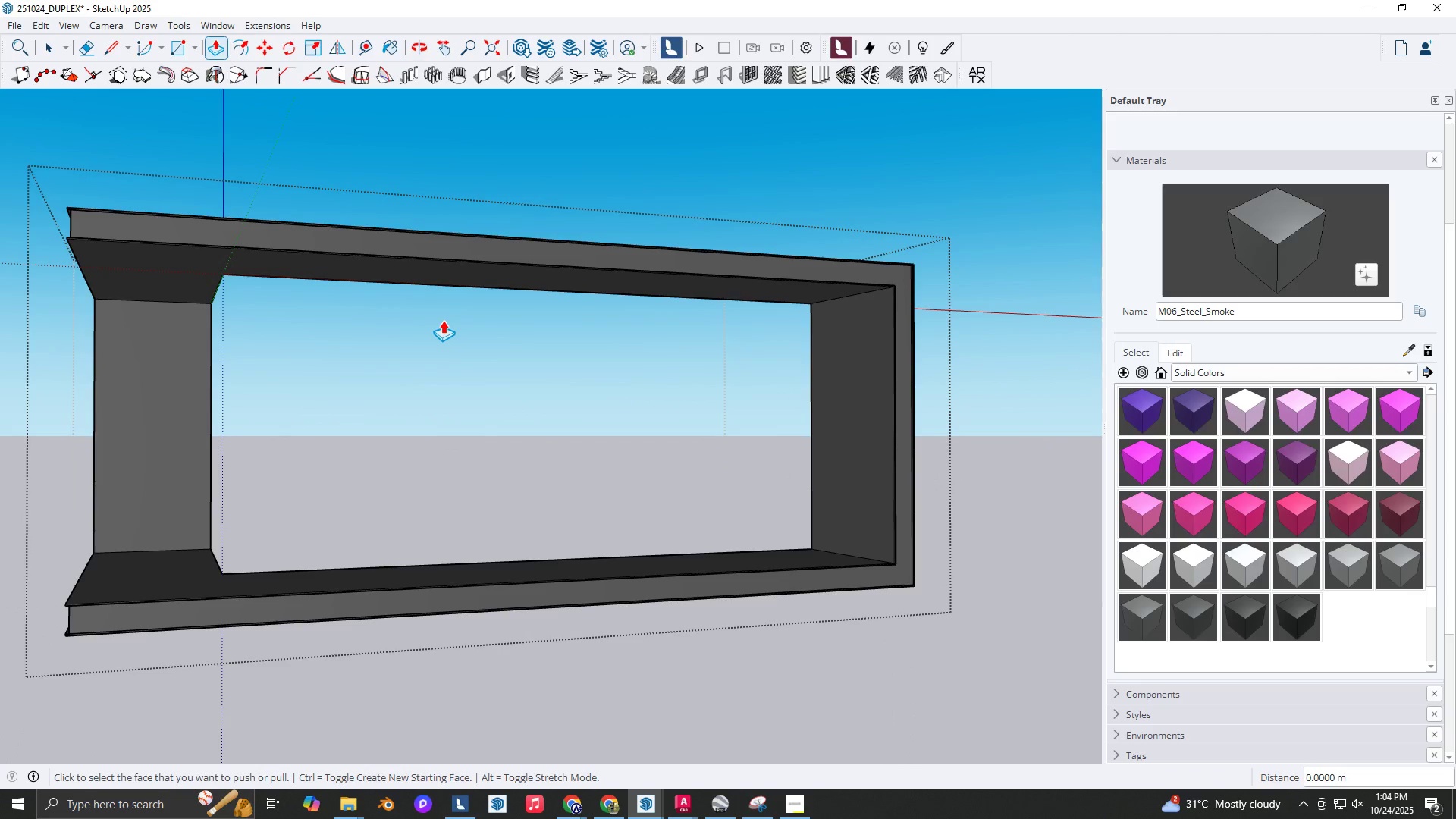 
hold_key(key=ShiftLeft, duration=0.34)
 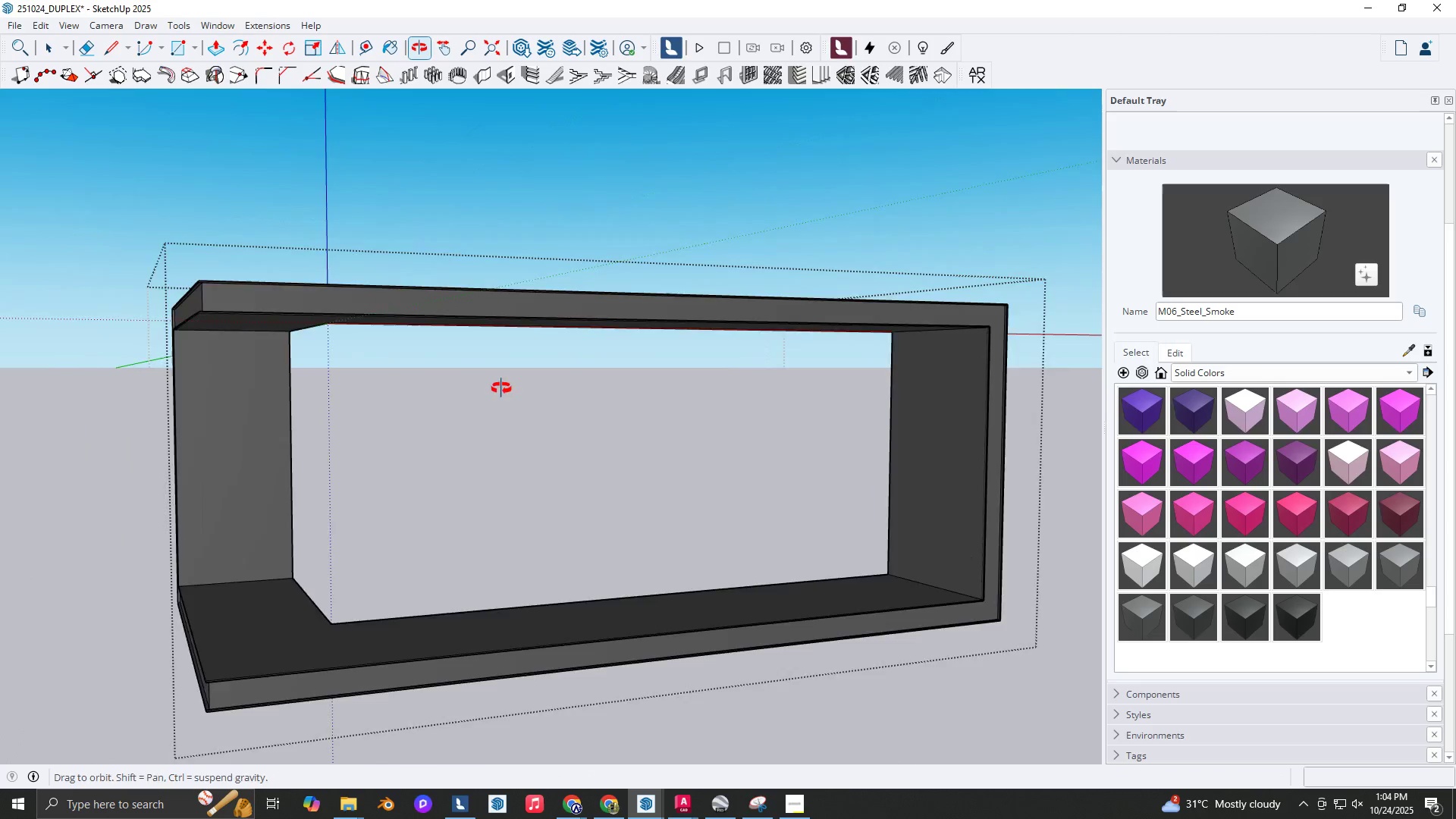 
scroll: coordinate [494, 394], scroll_direction: down, amount: 3.0
 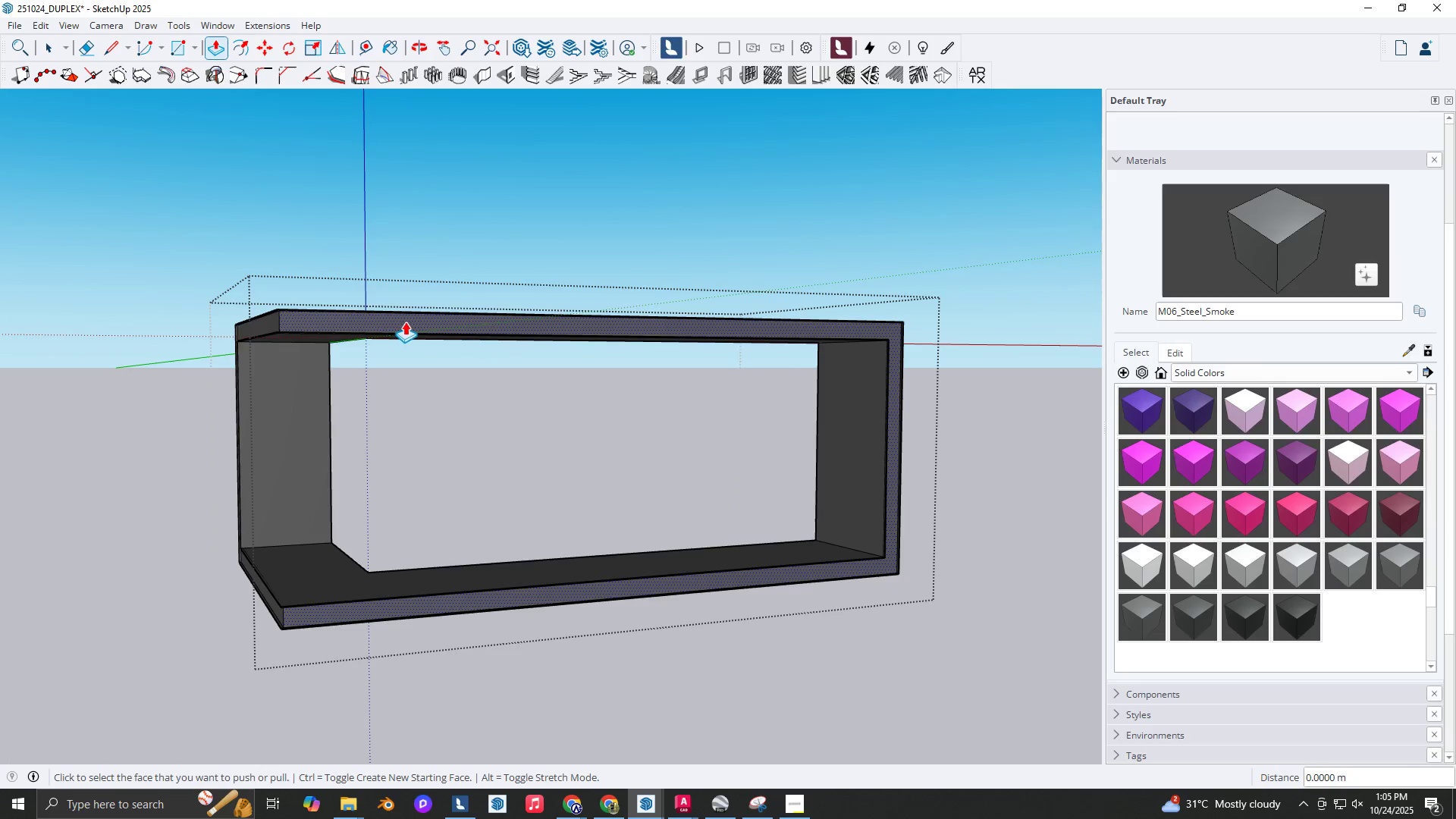 
scroll: coordinate [370, 331], scroll_direction: up, amount: 2.0
 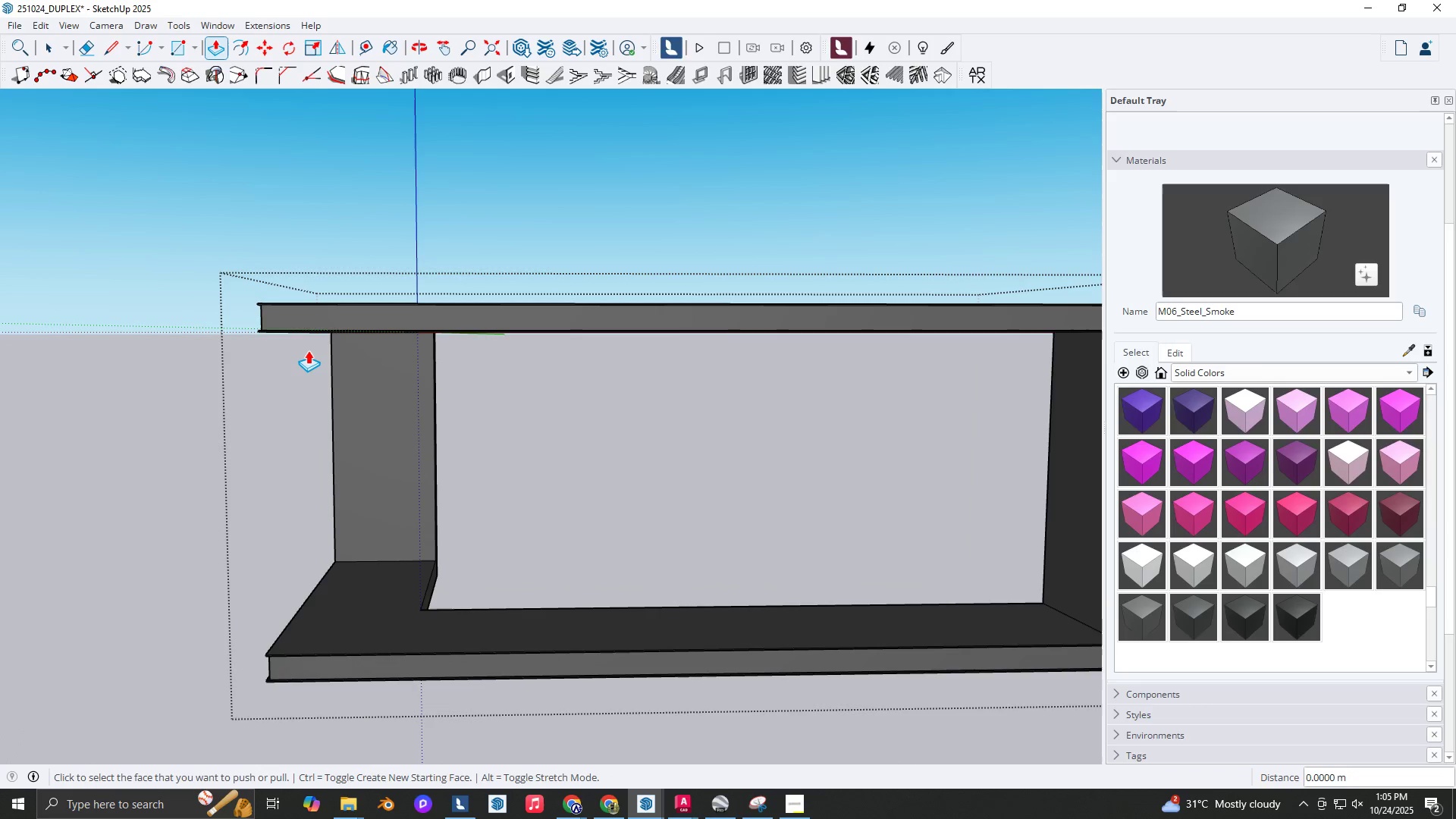 
hold_key(key=ShiftLeft, duration=0.31)
 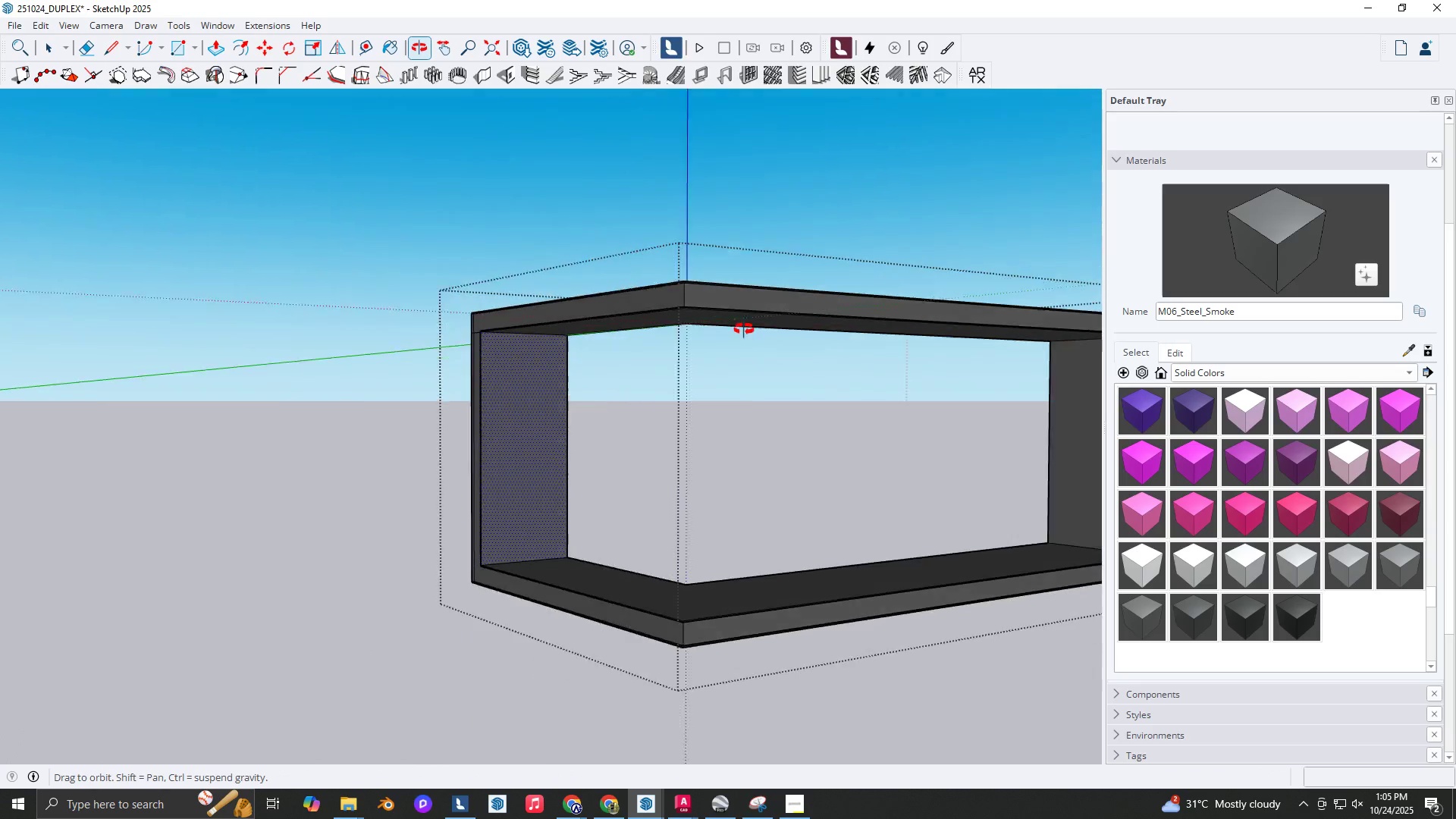 
key(Shift+ShiftLeft)
 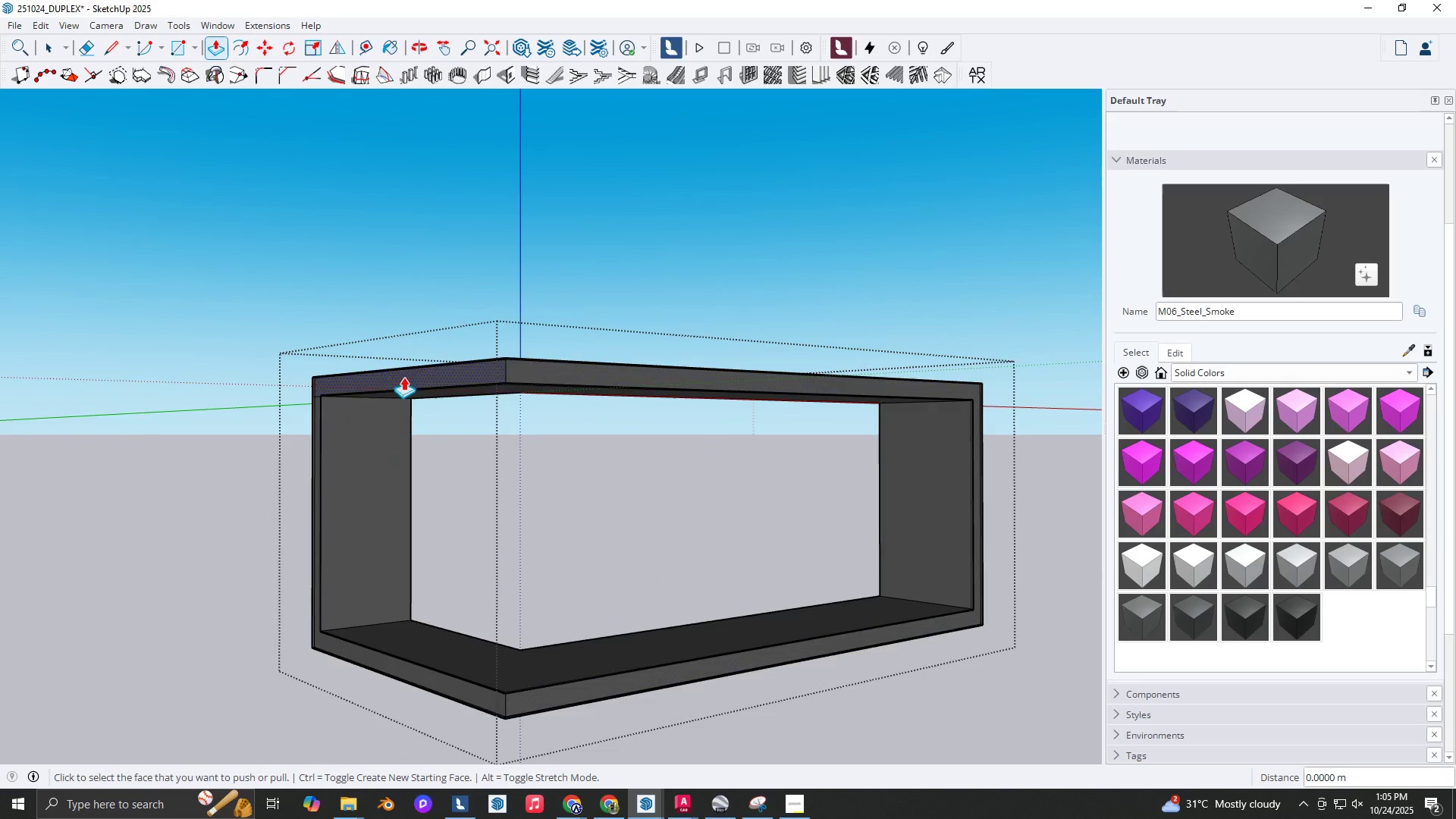 
scroll: coordinate [309, 402], scroll_direction: up, amount: 15.0
 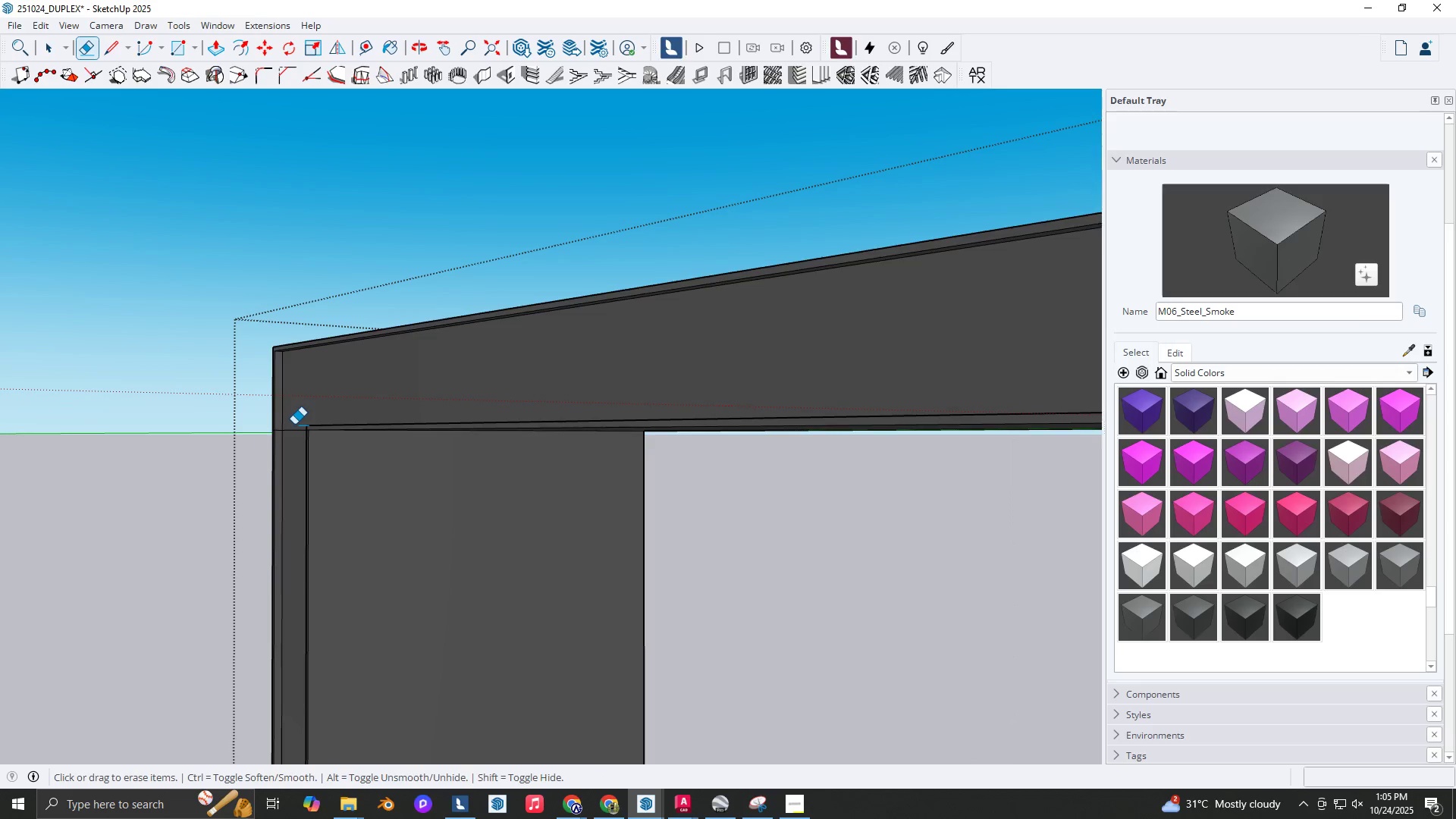 
key(E)
 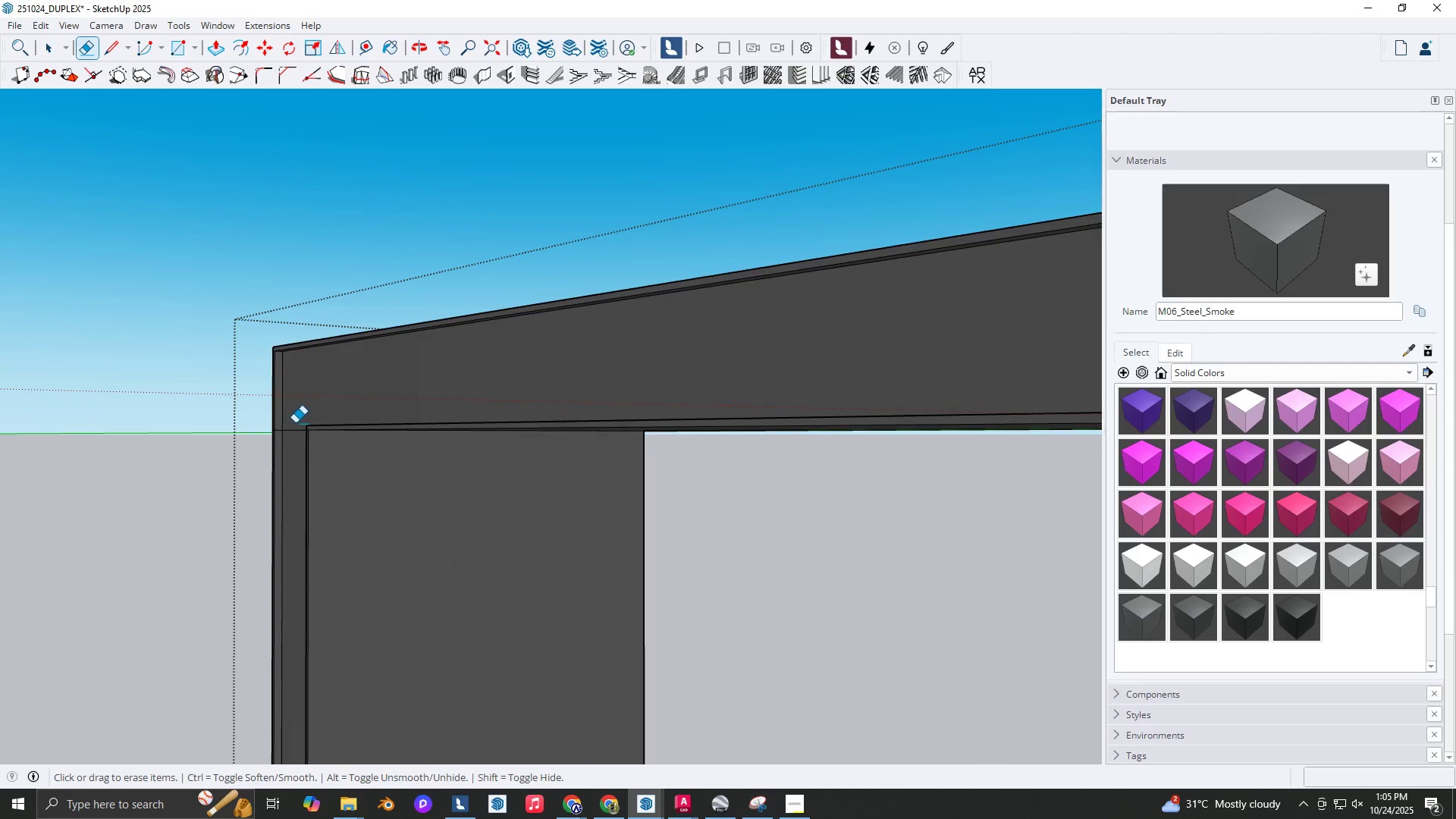 
left_click_drag(start_coordinate=[294, 425], to_coordinate=[294, 428])
 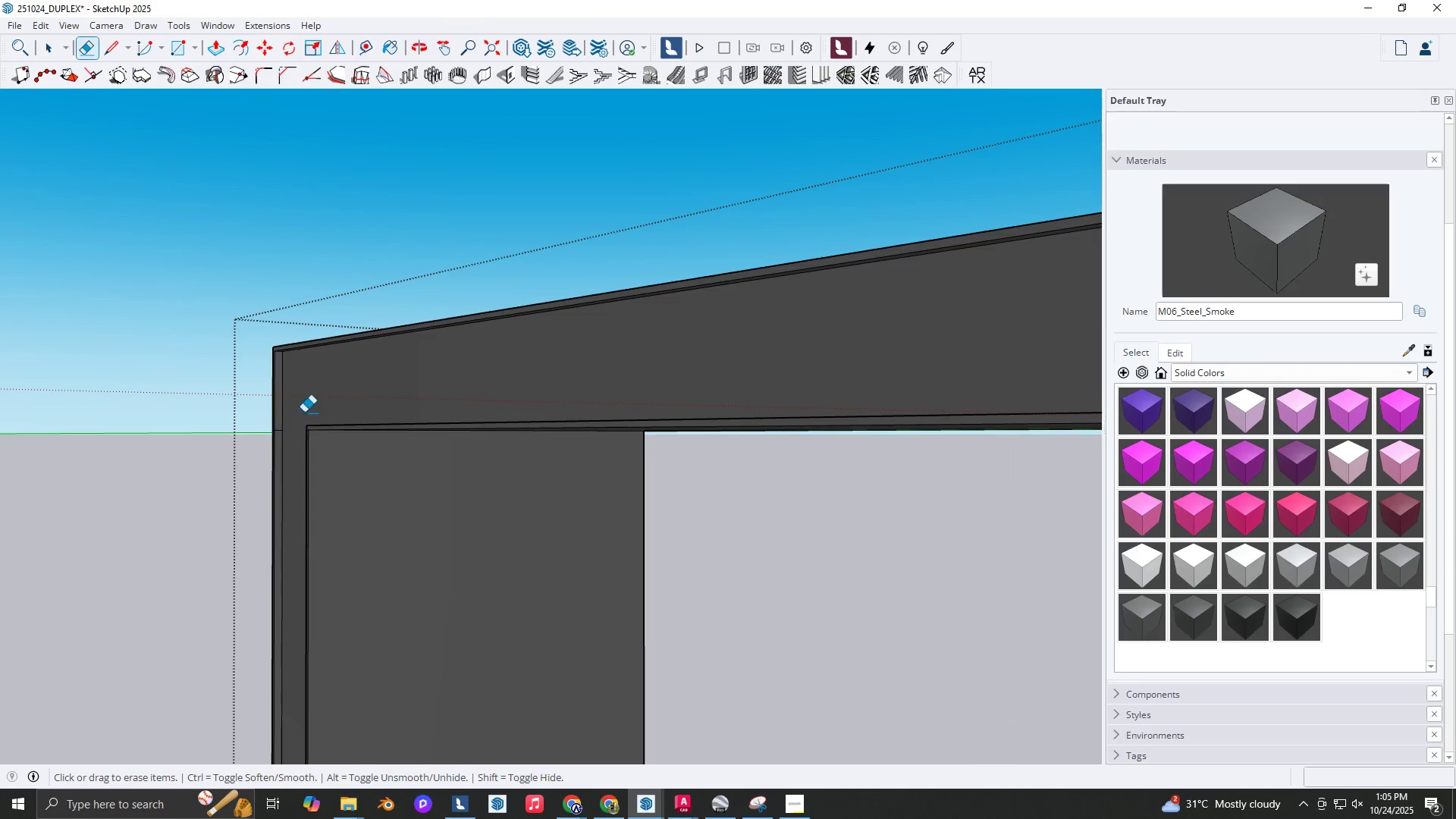 
scroll: coordinate [634, 400], scroll_direction: down, amount: 16.0
 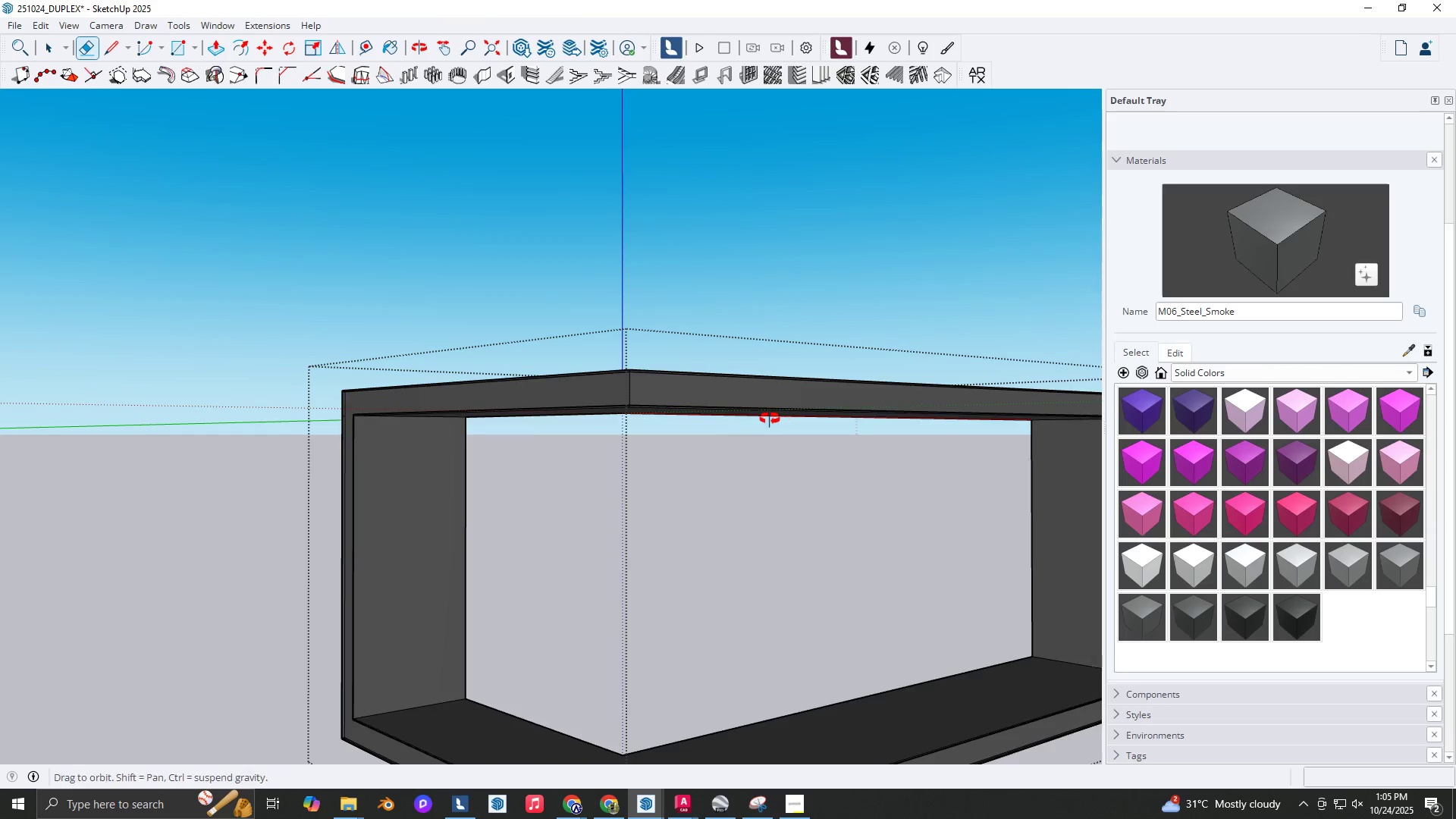 
hold_key(key=ShiftLeft, duration=0.31)
 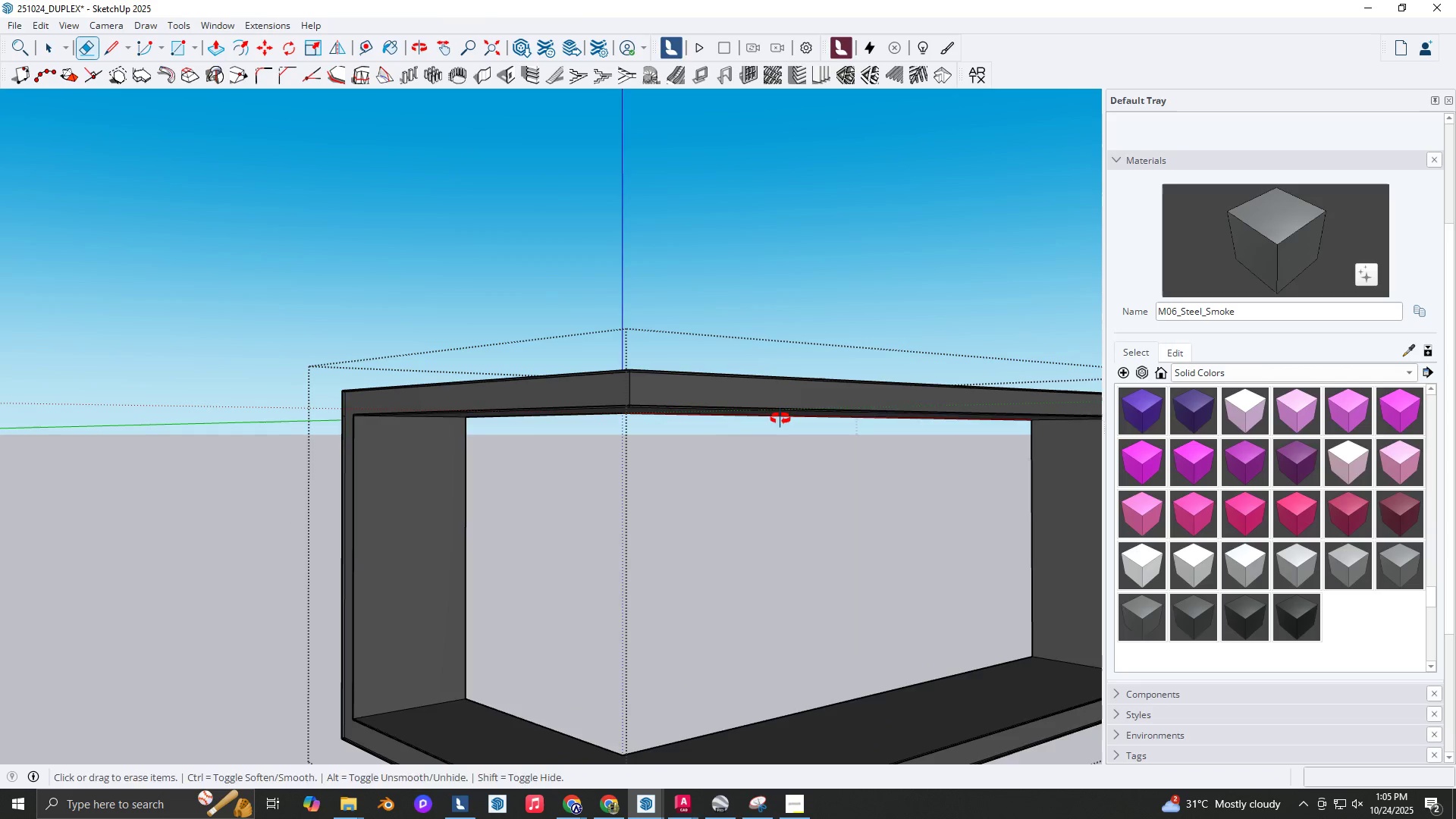 
hold_key(key=ShiftLeft, duration=0.37)
scroll: coordinate [506, 431], scroll_direction: down, amount: 3.0
 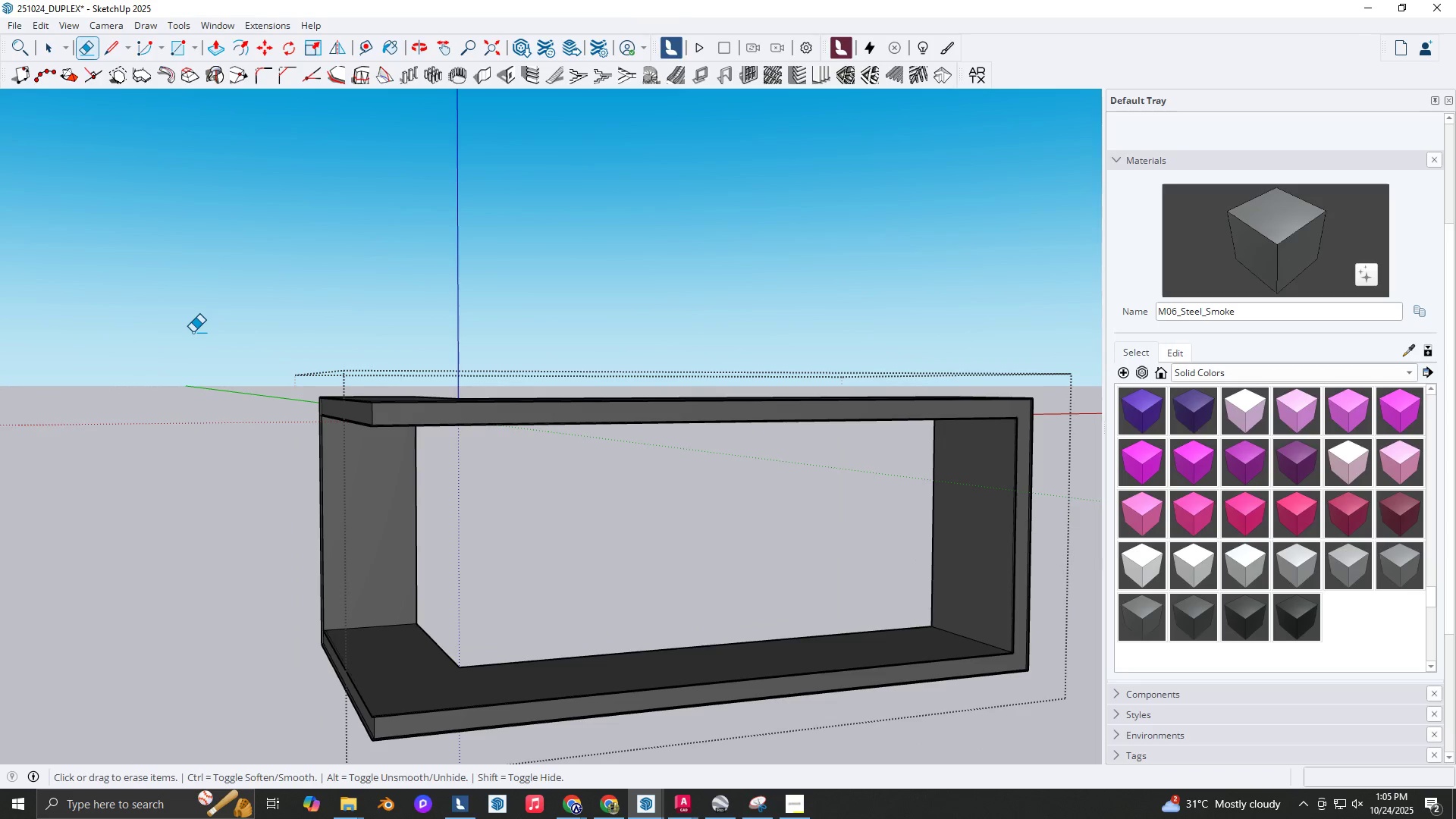 
key(Backquote)
 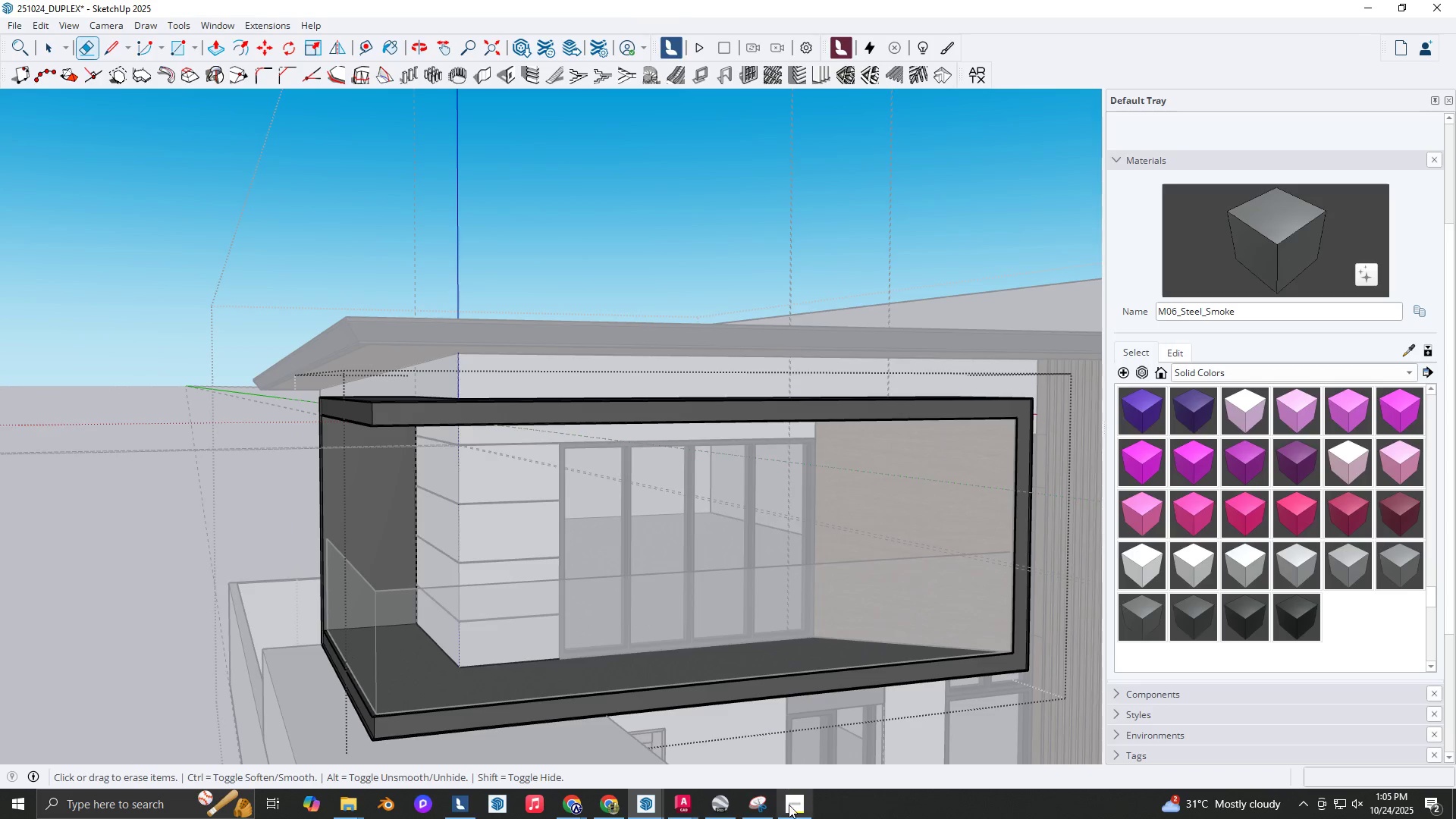 
left_click([792, 816])